 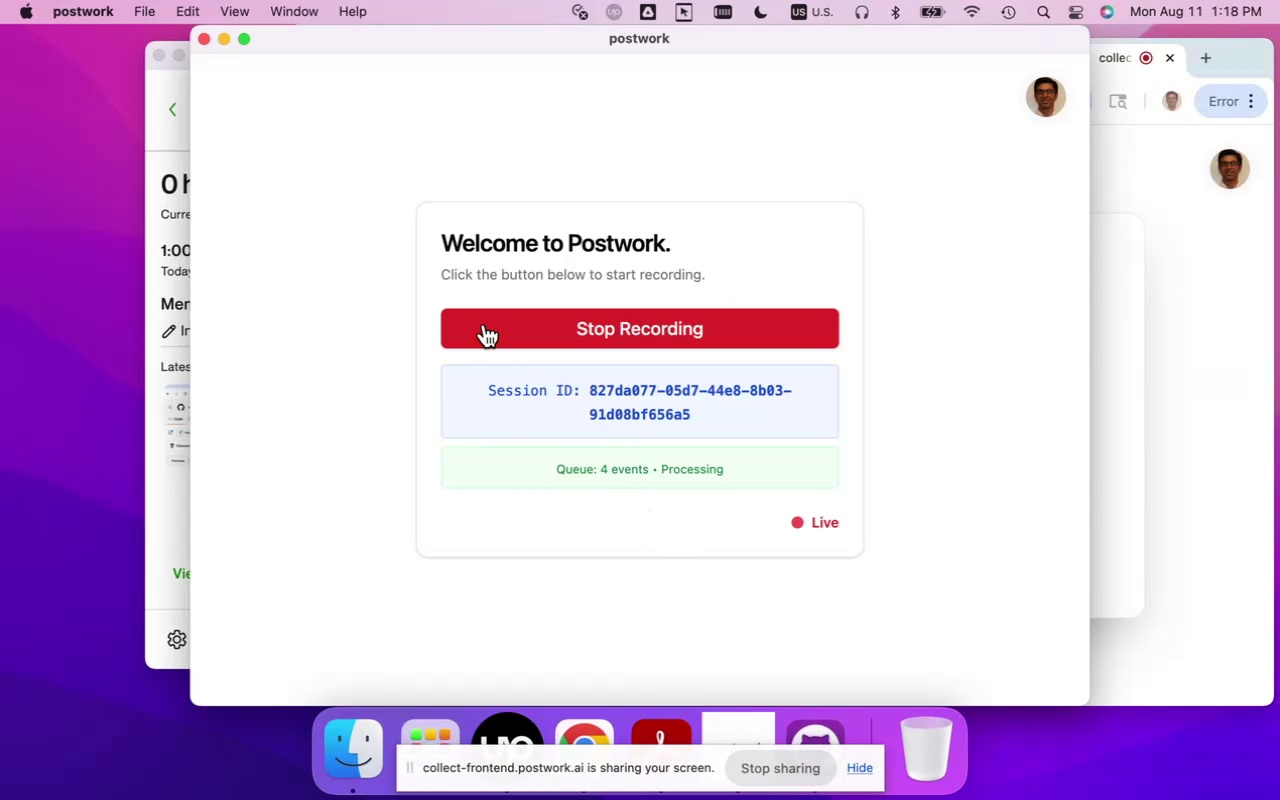 
left_click([413, 62])
 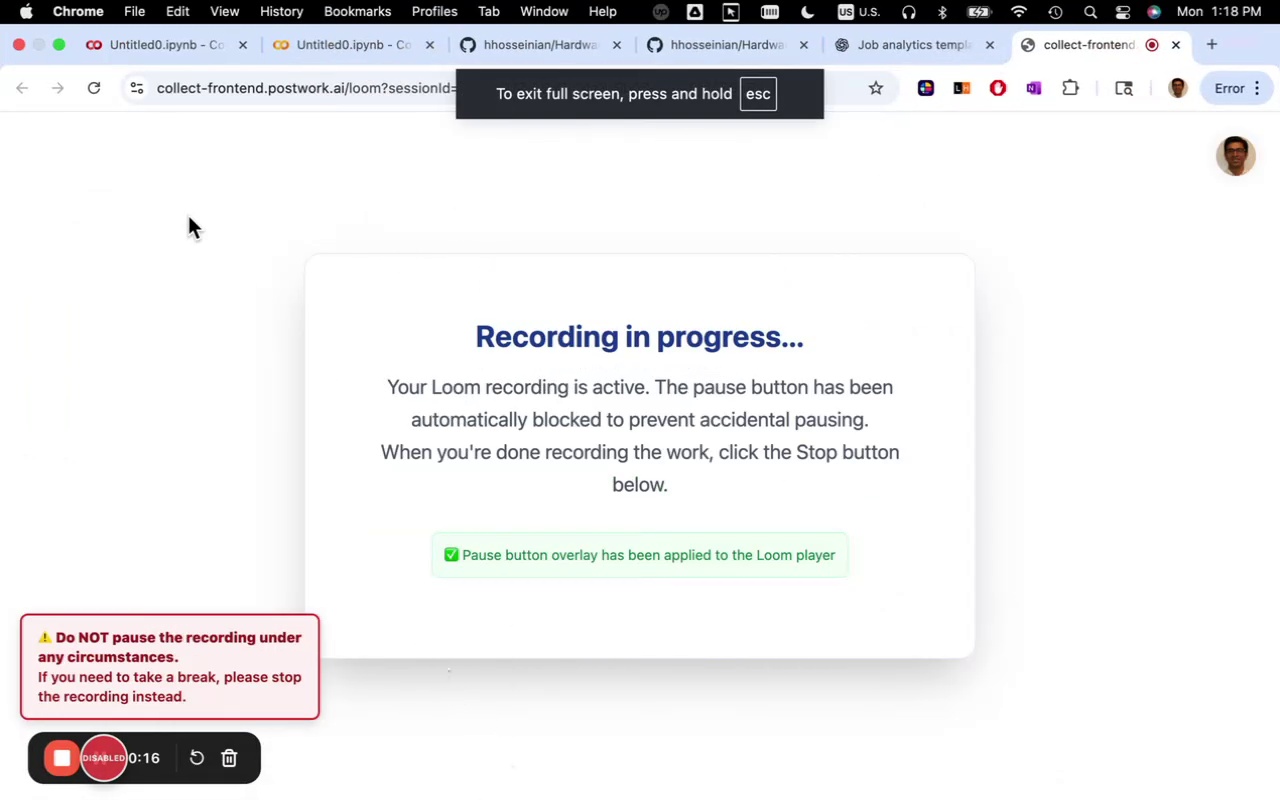 
wait(5.25)
 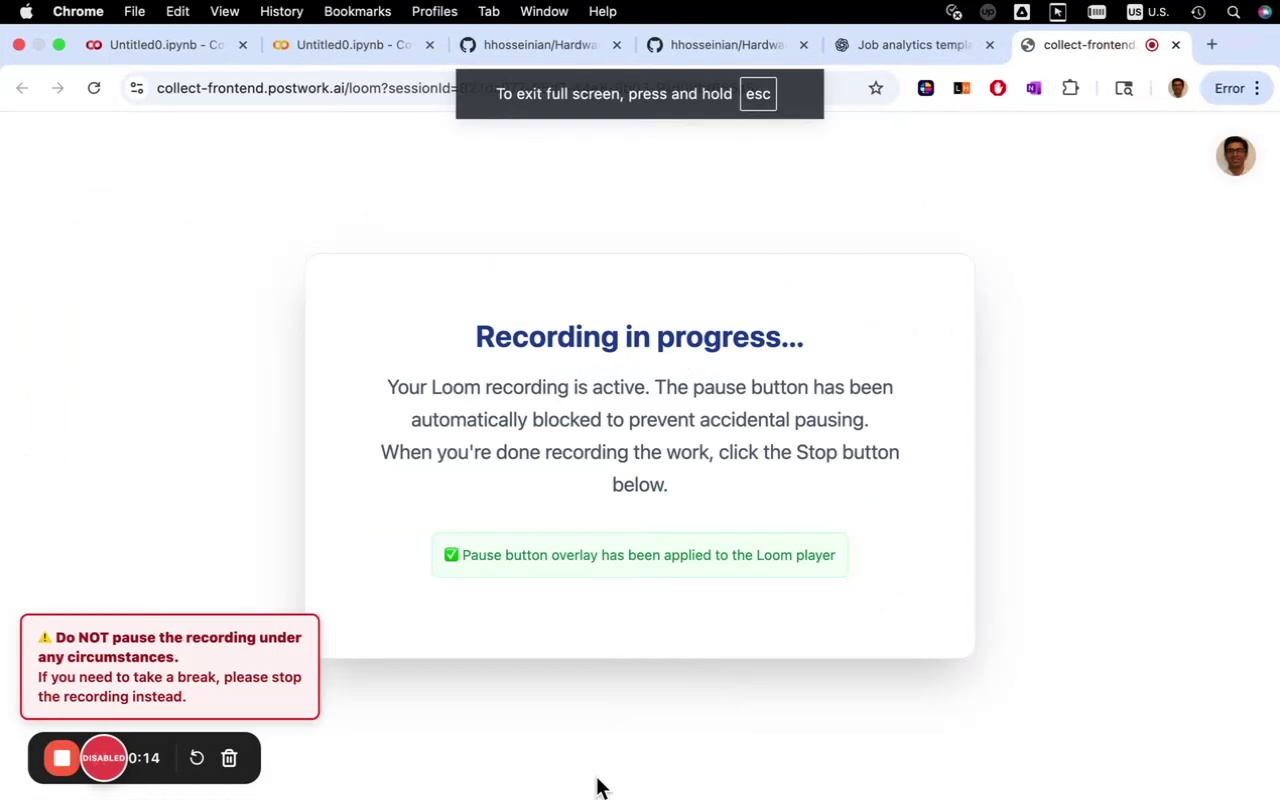 
left_click([58, 47])
 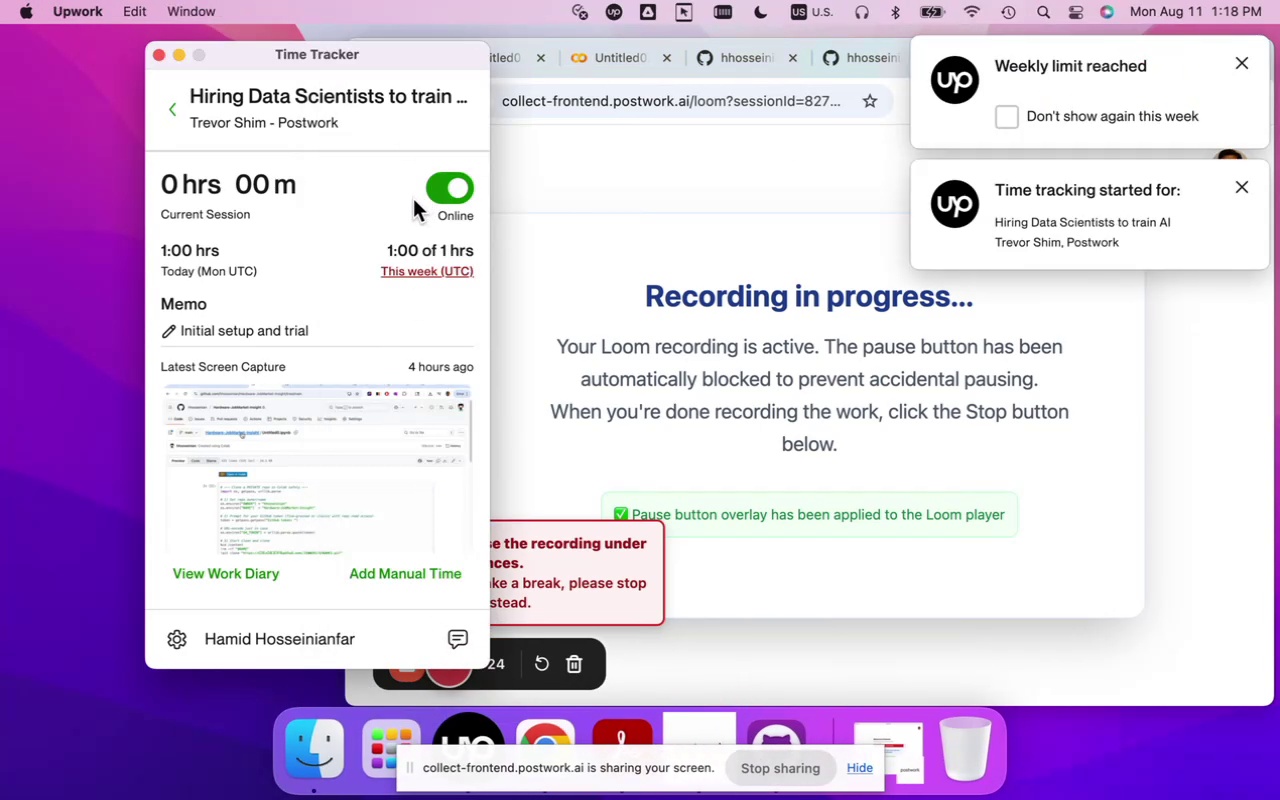 
wait(11.04)
 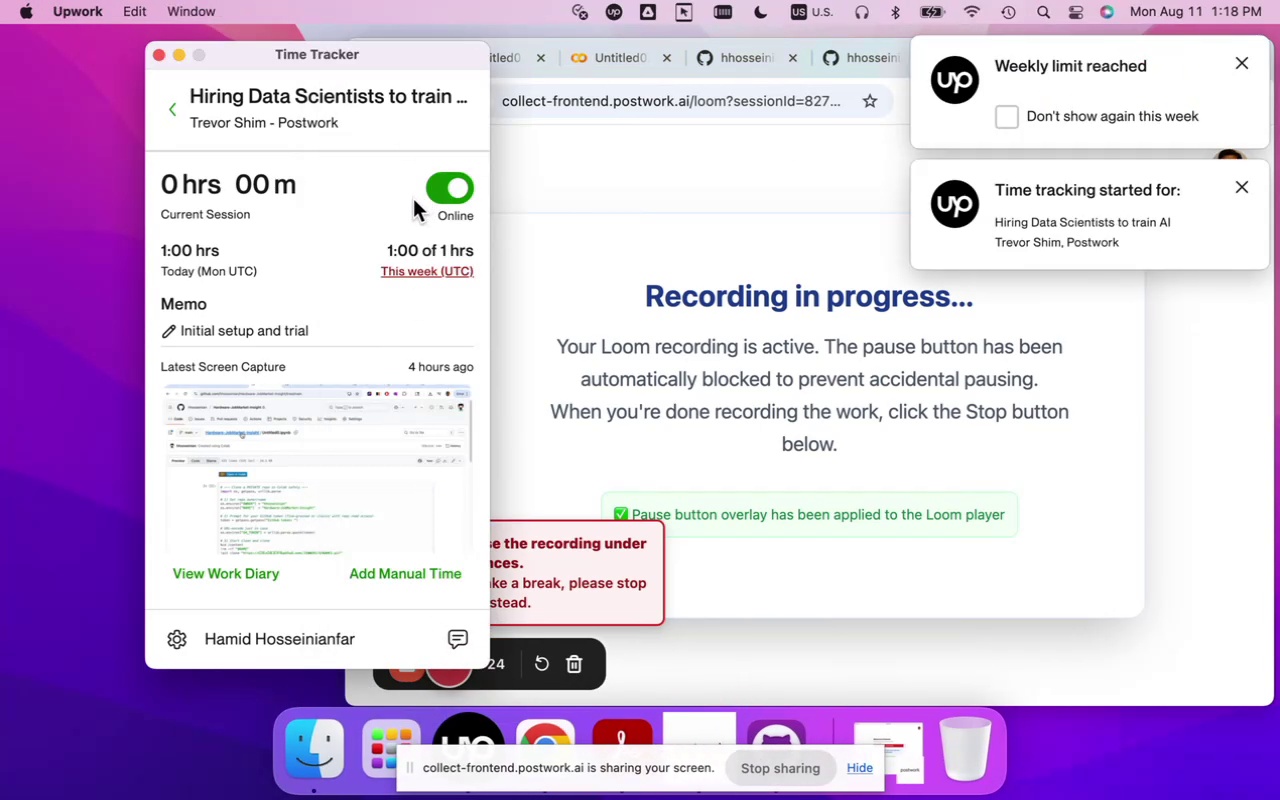 
left_click([1013, 119])
 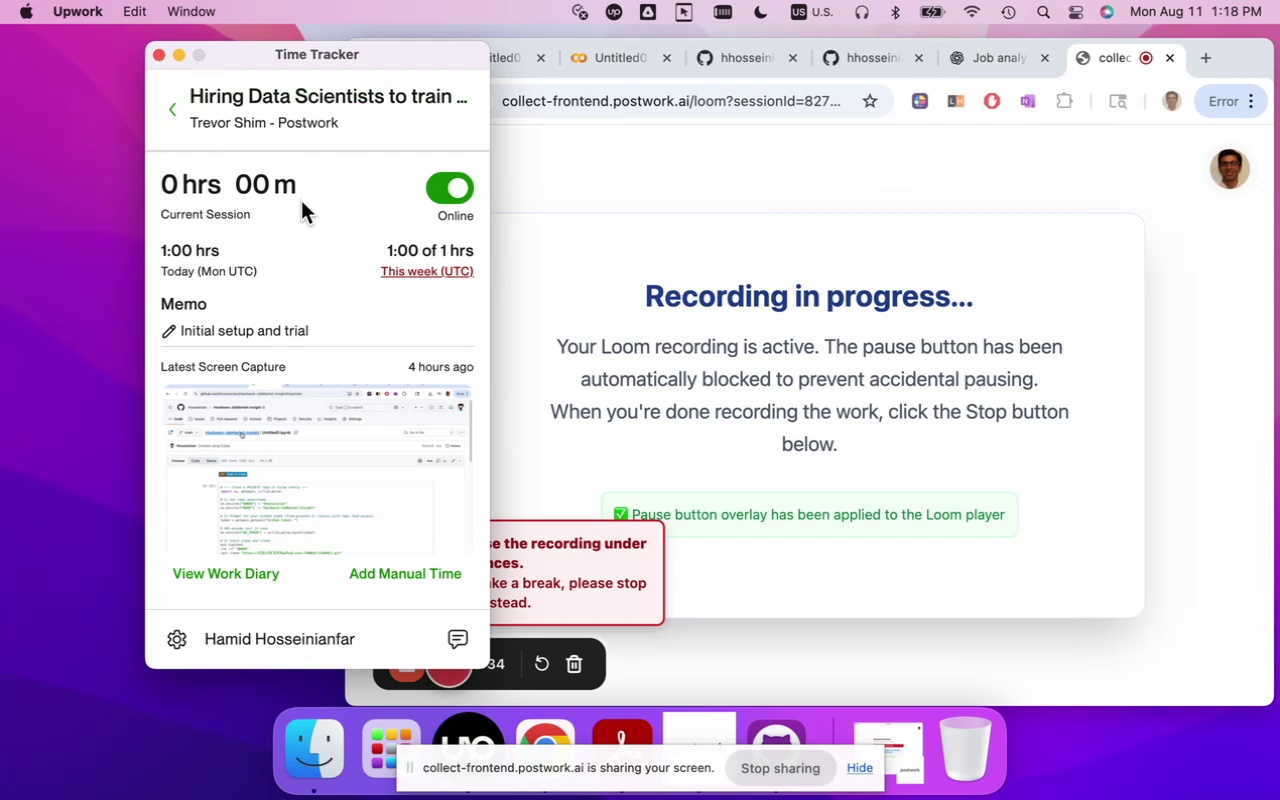 
wait(7.25)
 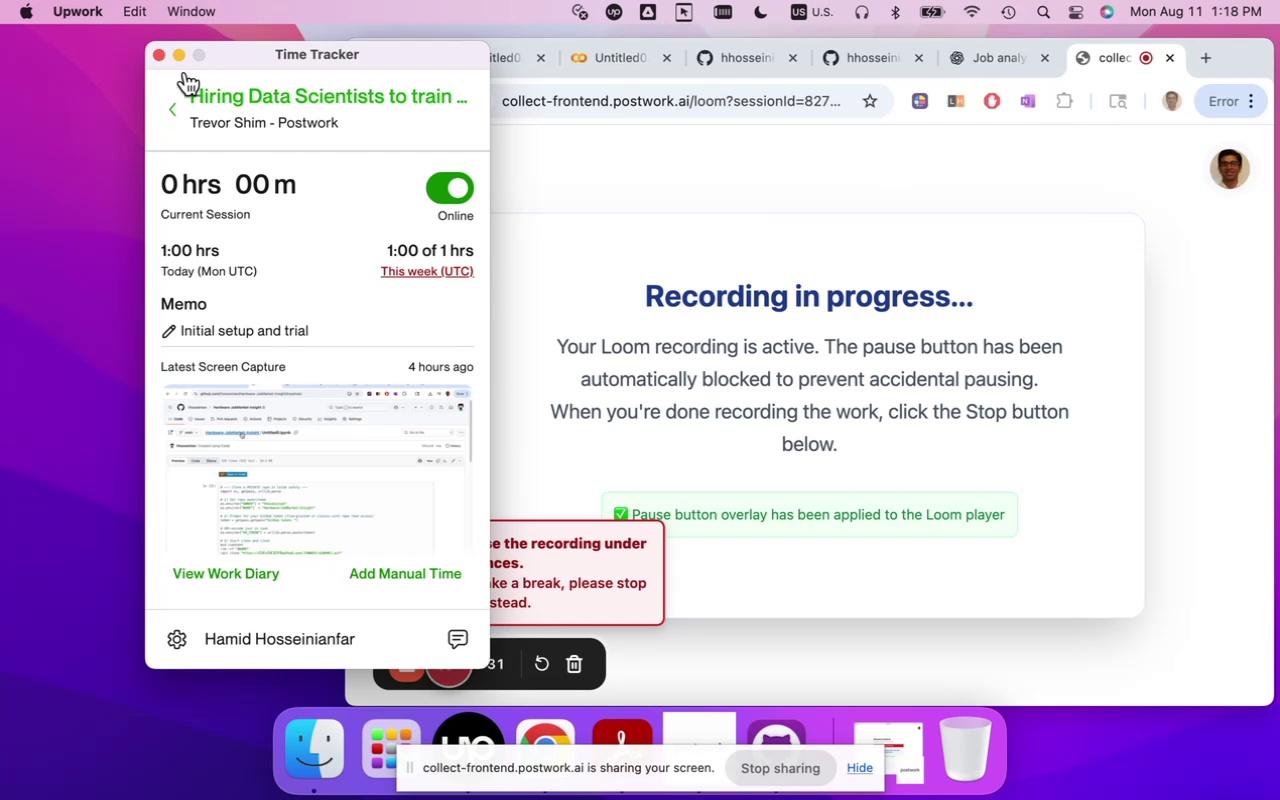 
left_click([180, 55])
 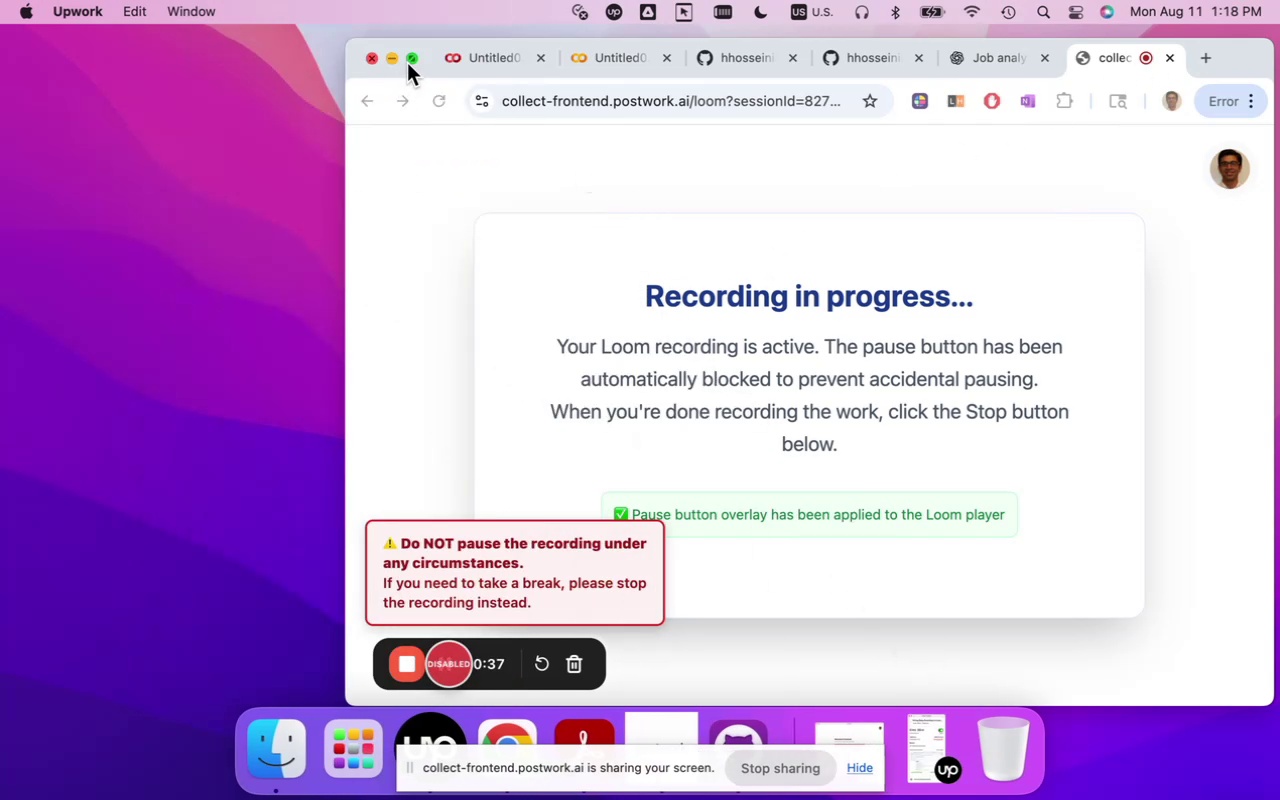 
left_click([408, 59])
 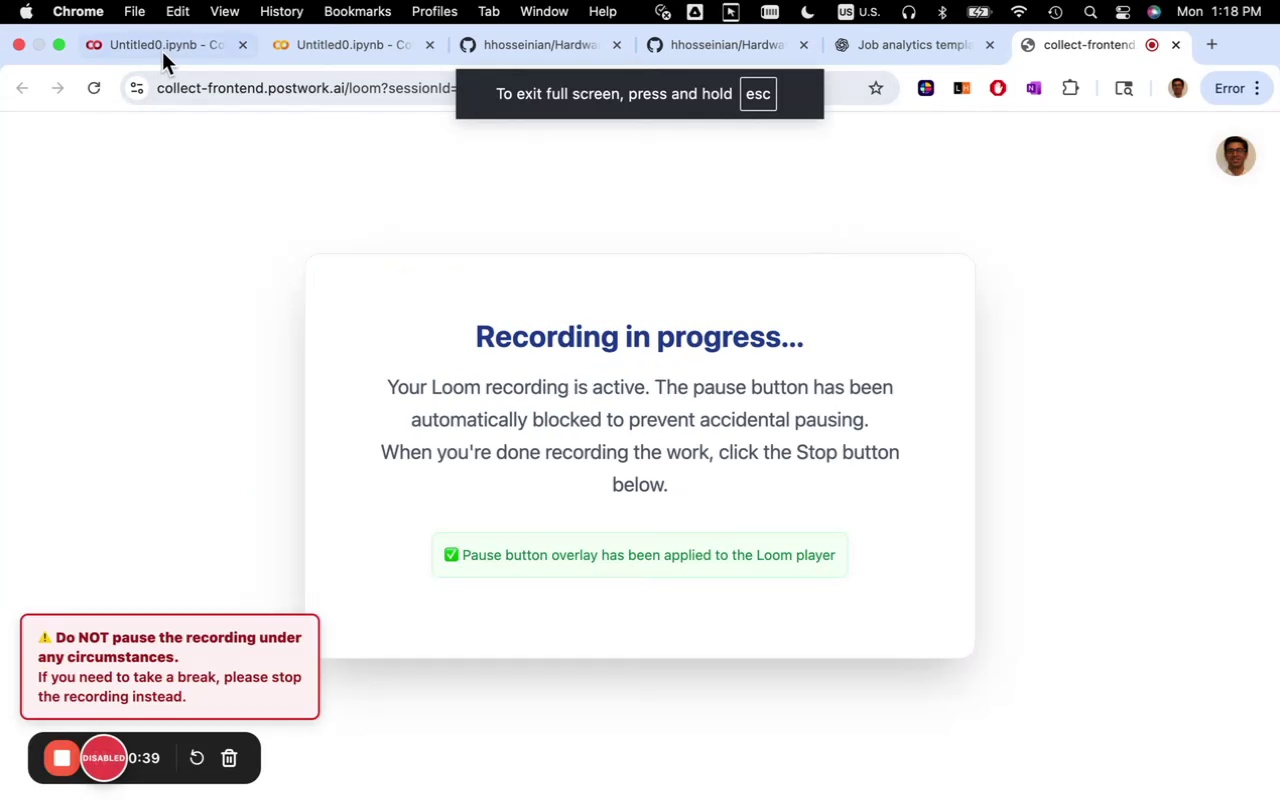 
left_click([163, 46])
 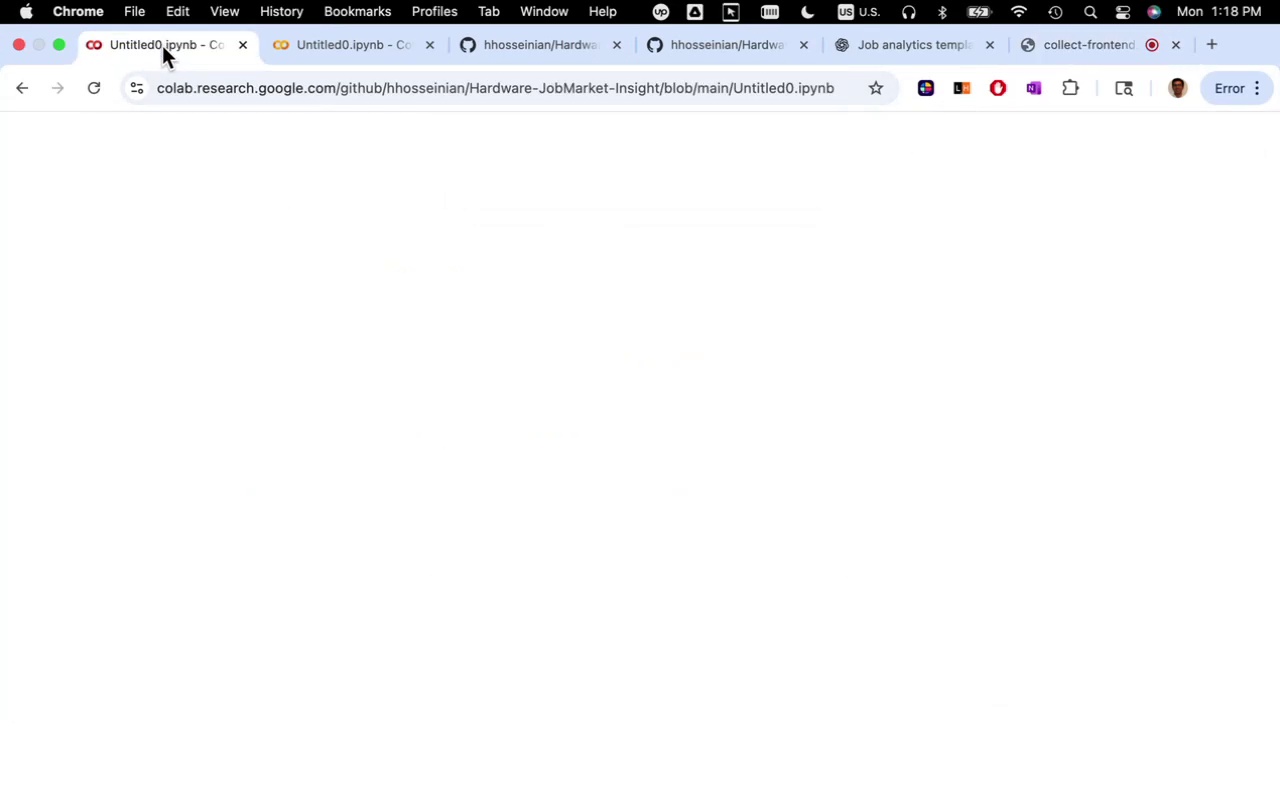 
left_click([332, 50])
 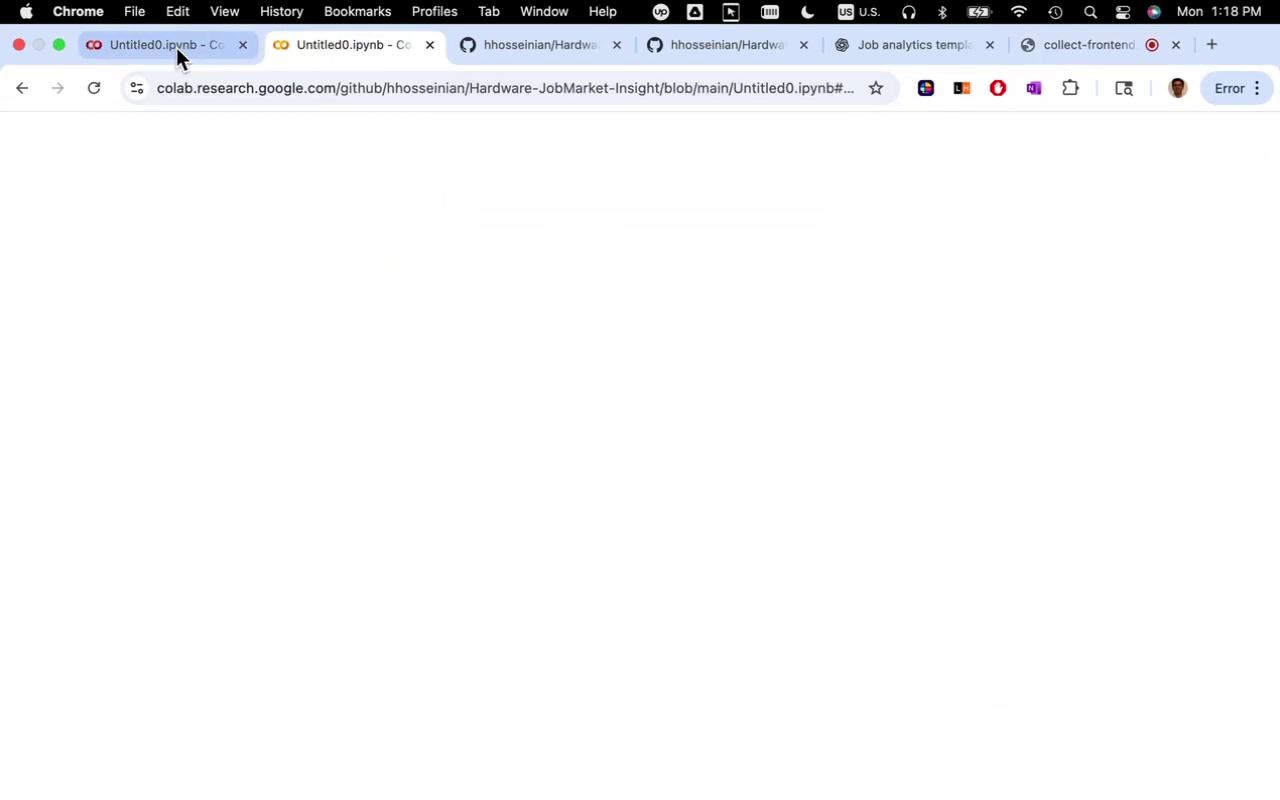 
left_click([171, 49])
 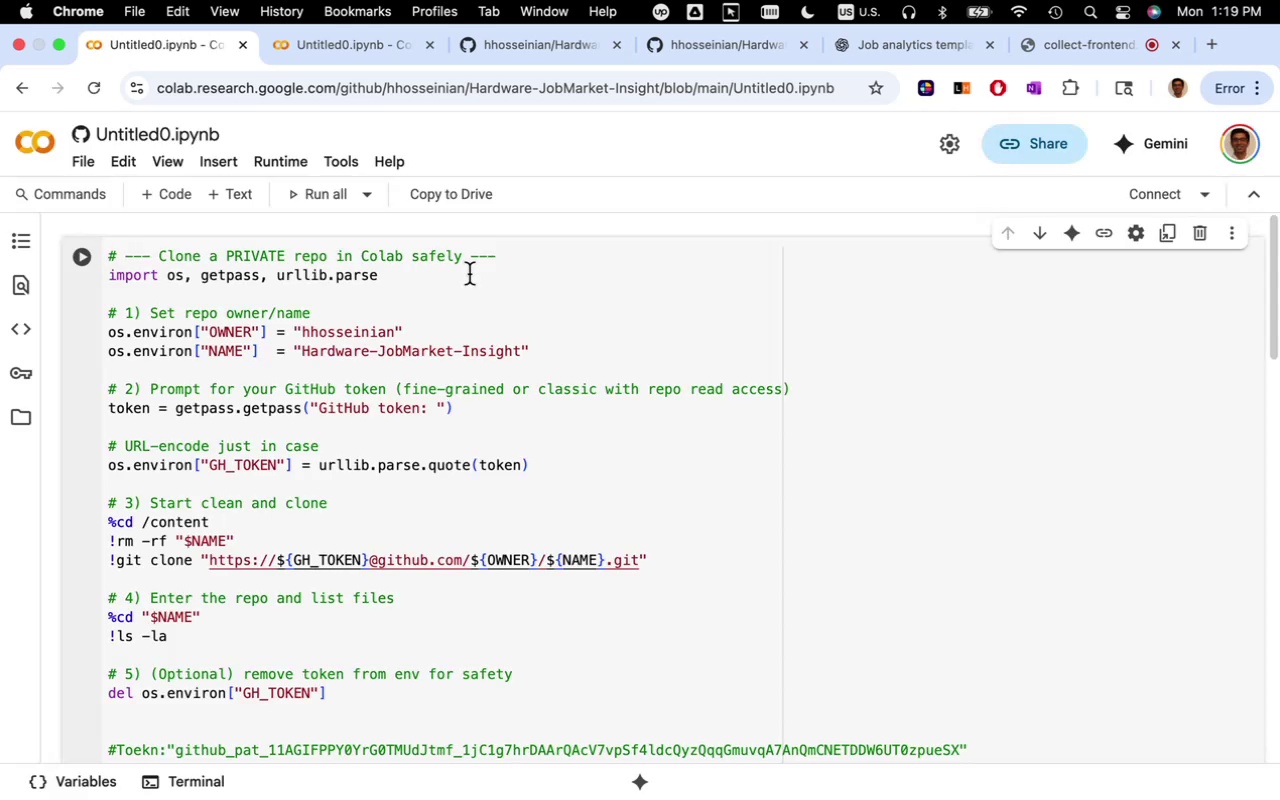 
wait(27.42)
 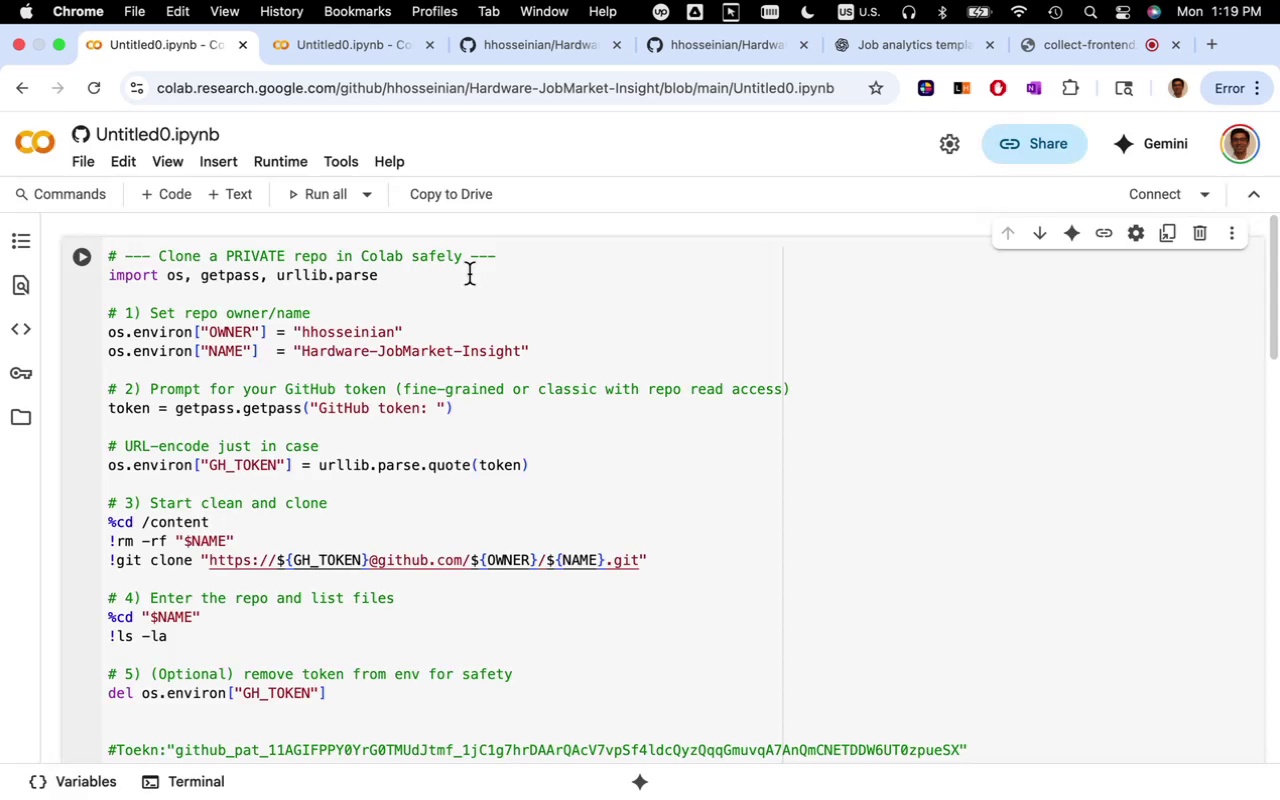 
left_click([132, 137])
 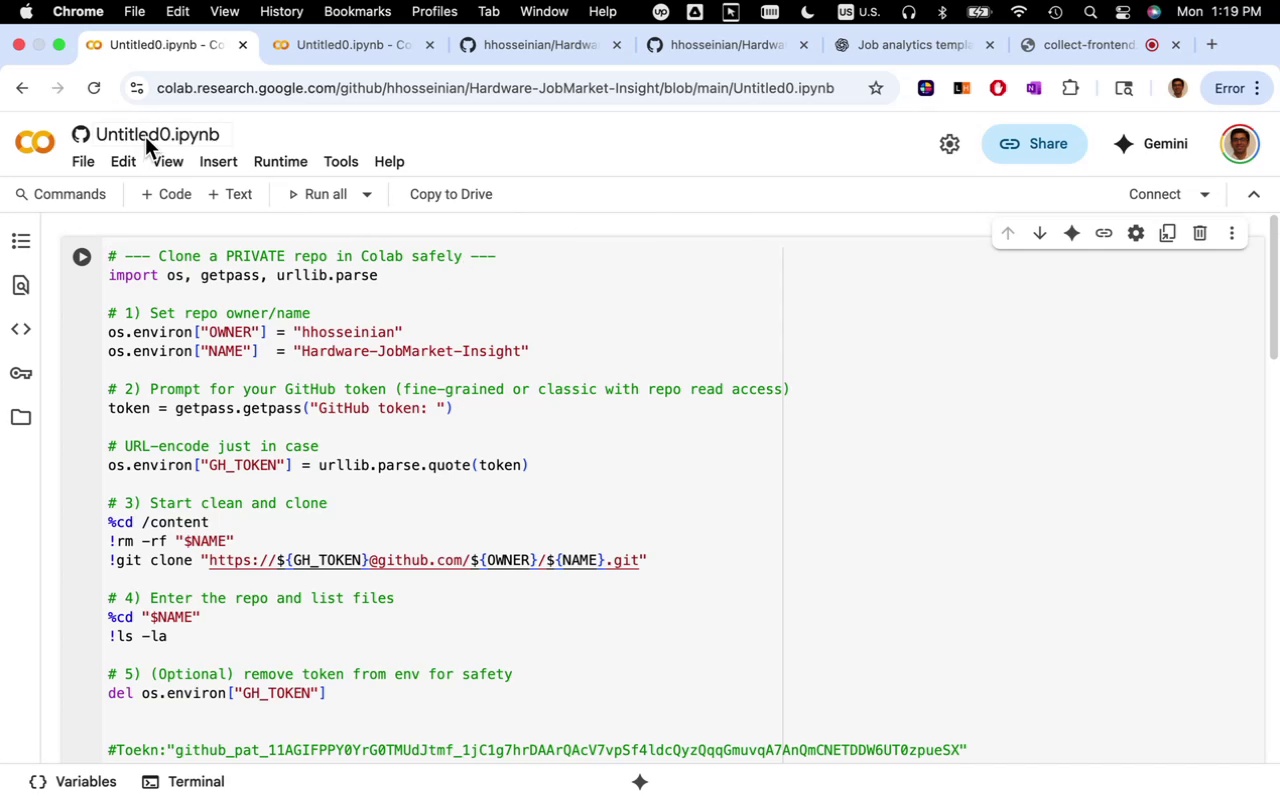 
left_click([144, 136])
 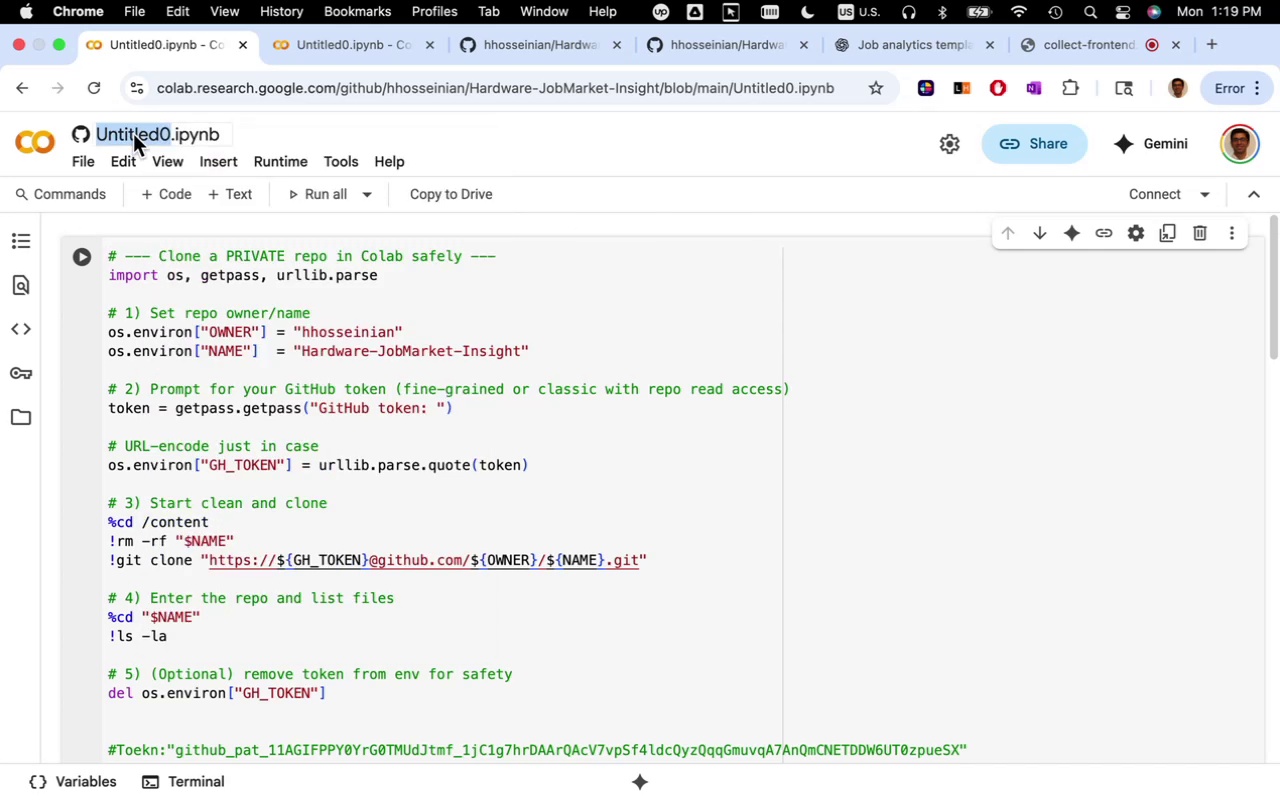 
type(Da)
 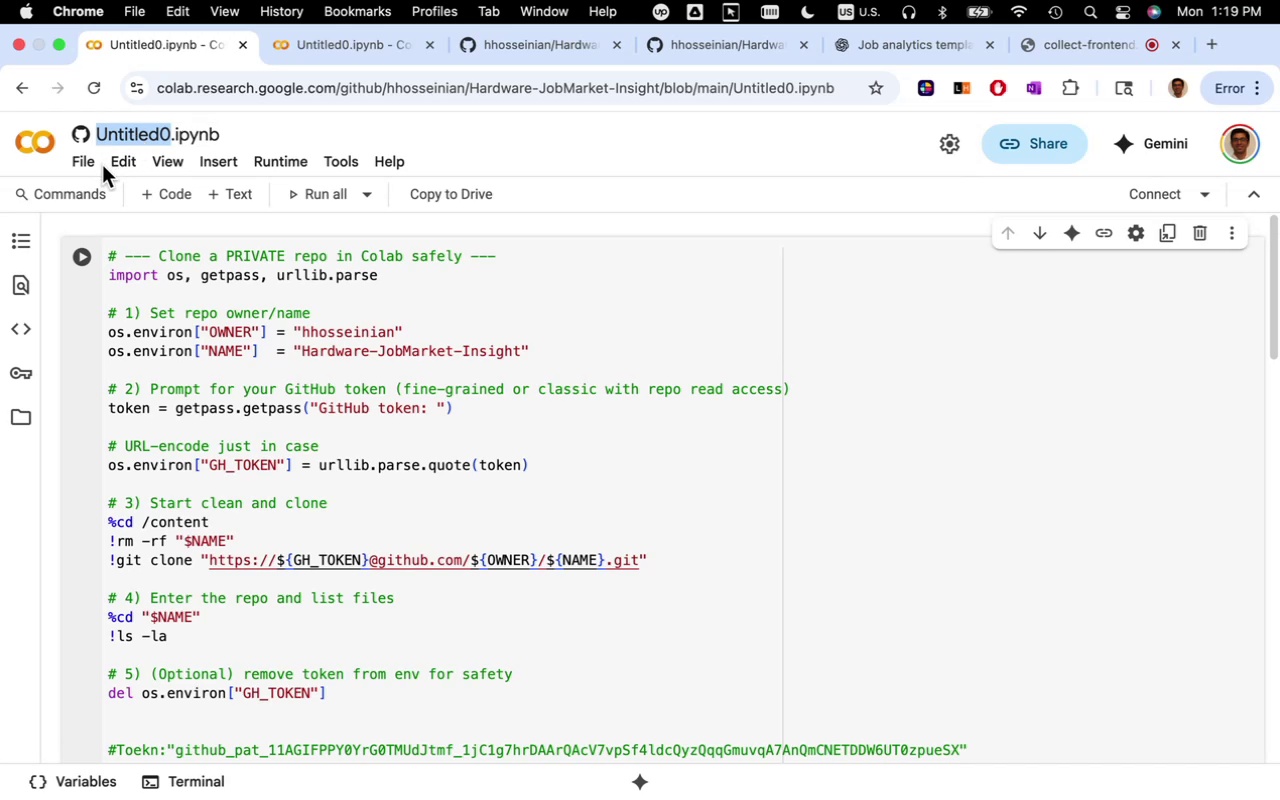 
mouse_move([112, 168])
 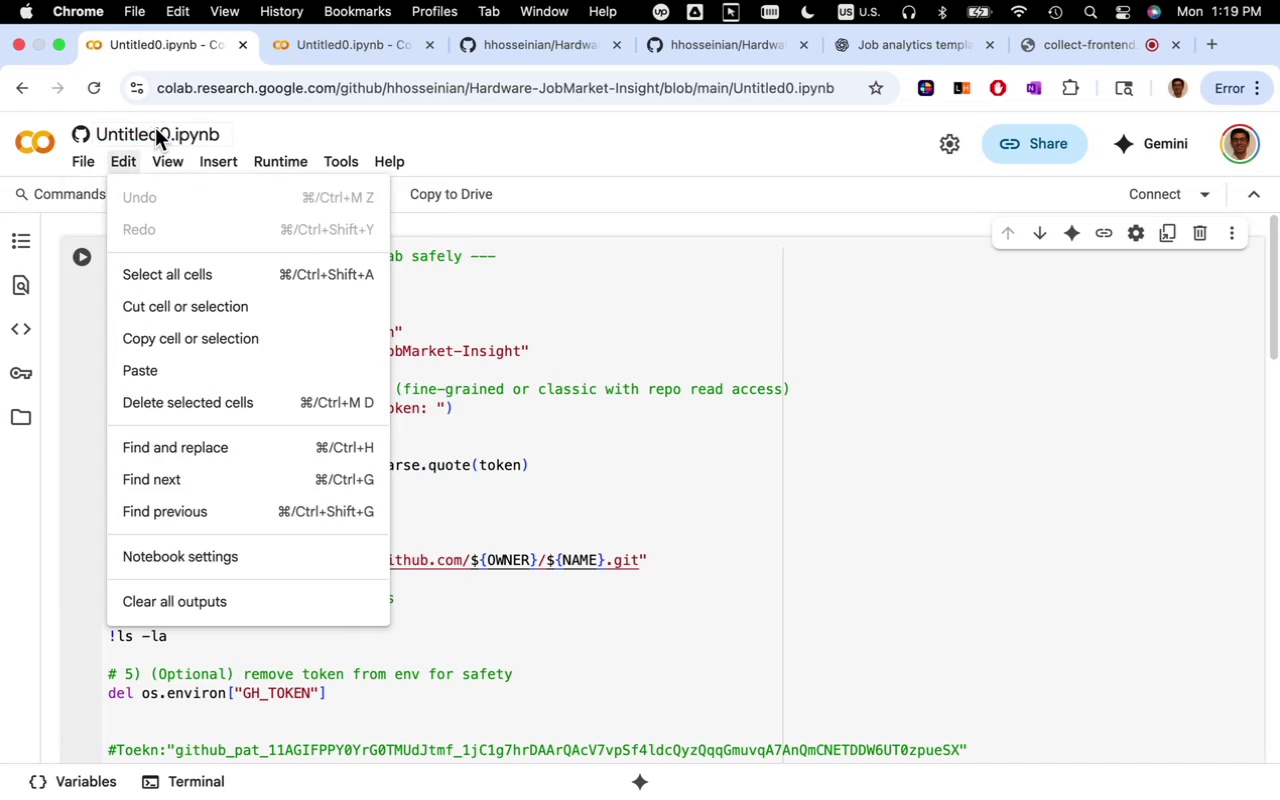 
left_click([155, 128])
 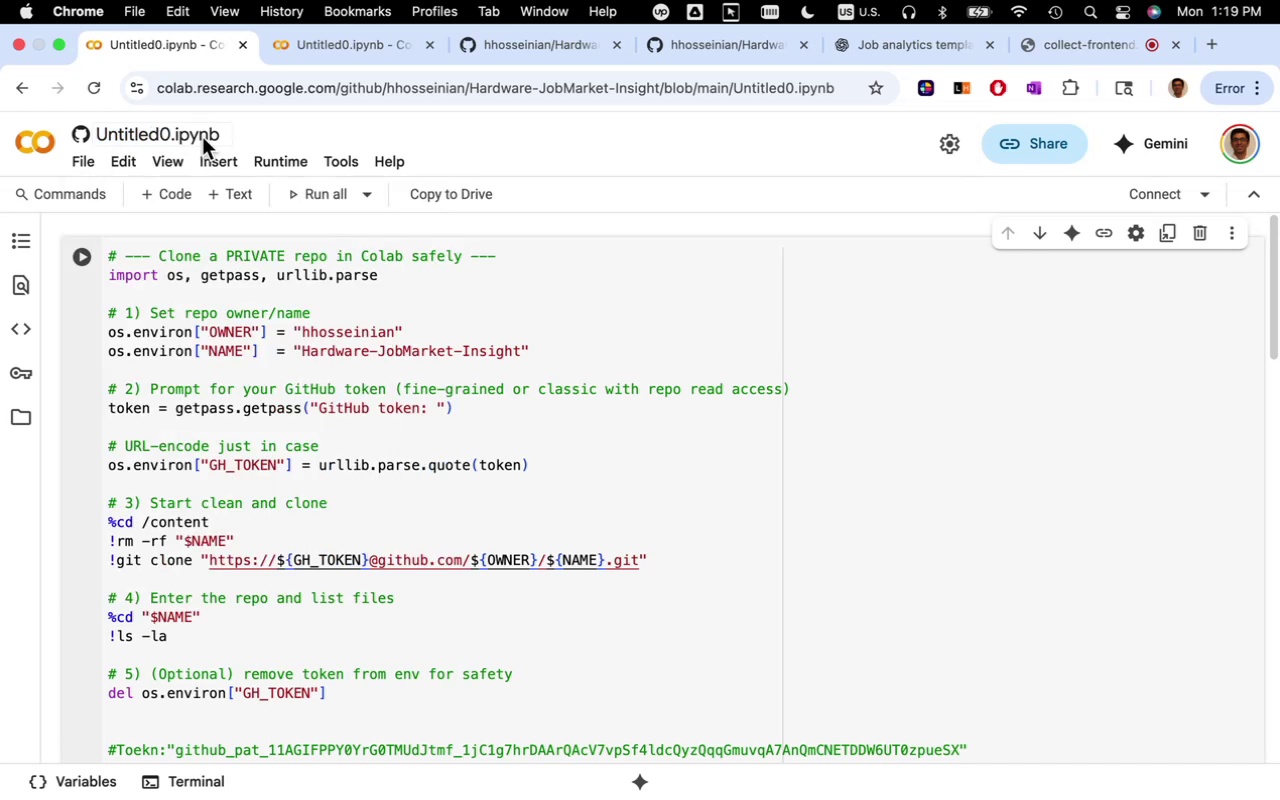 
left_click([202, 136])
 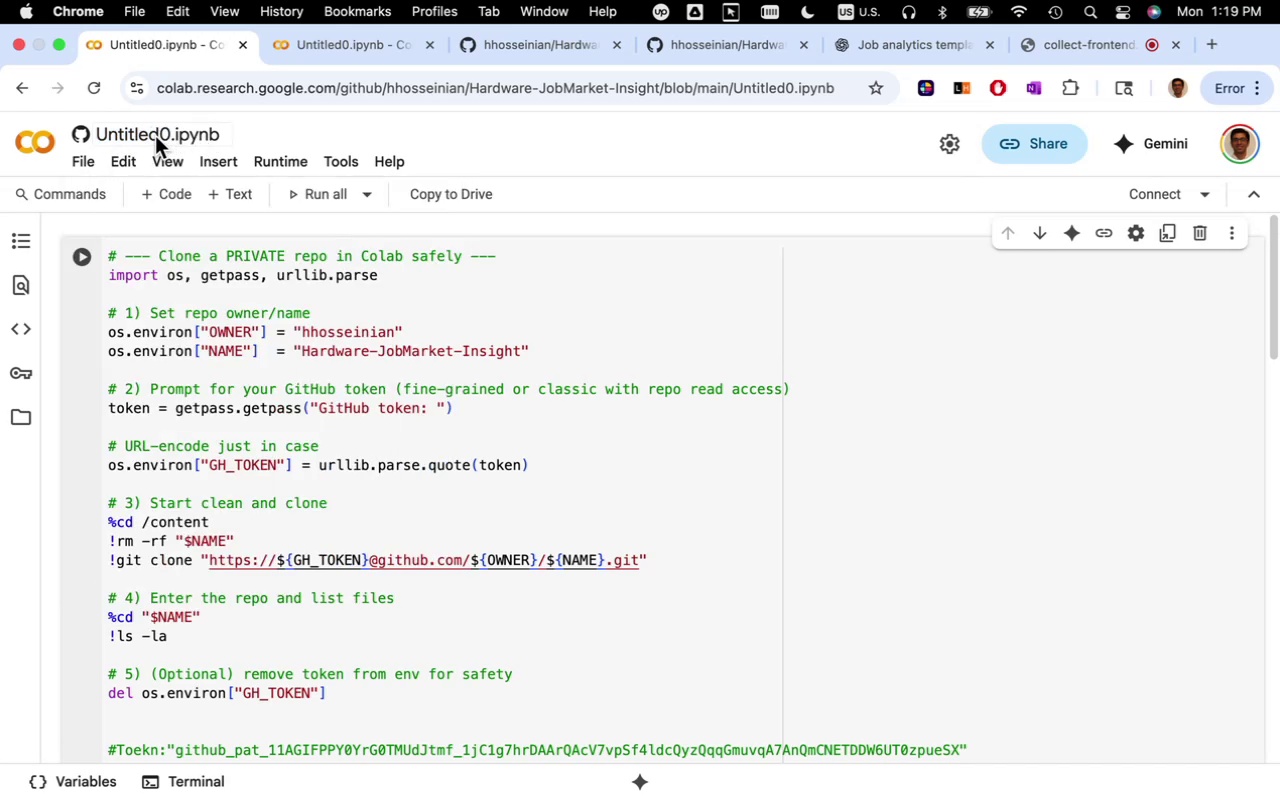 
double_click([155, 136])
 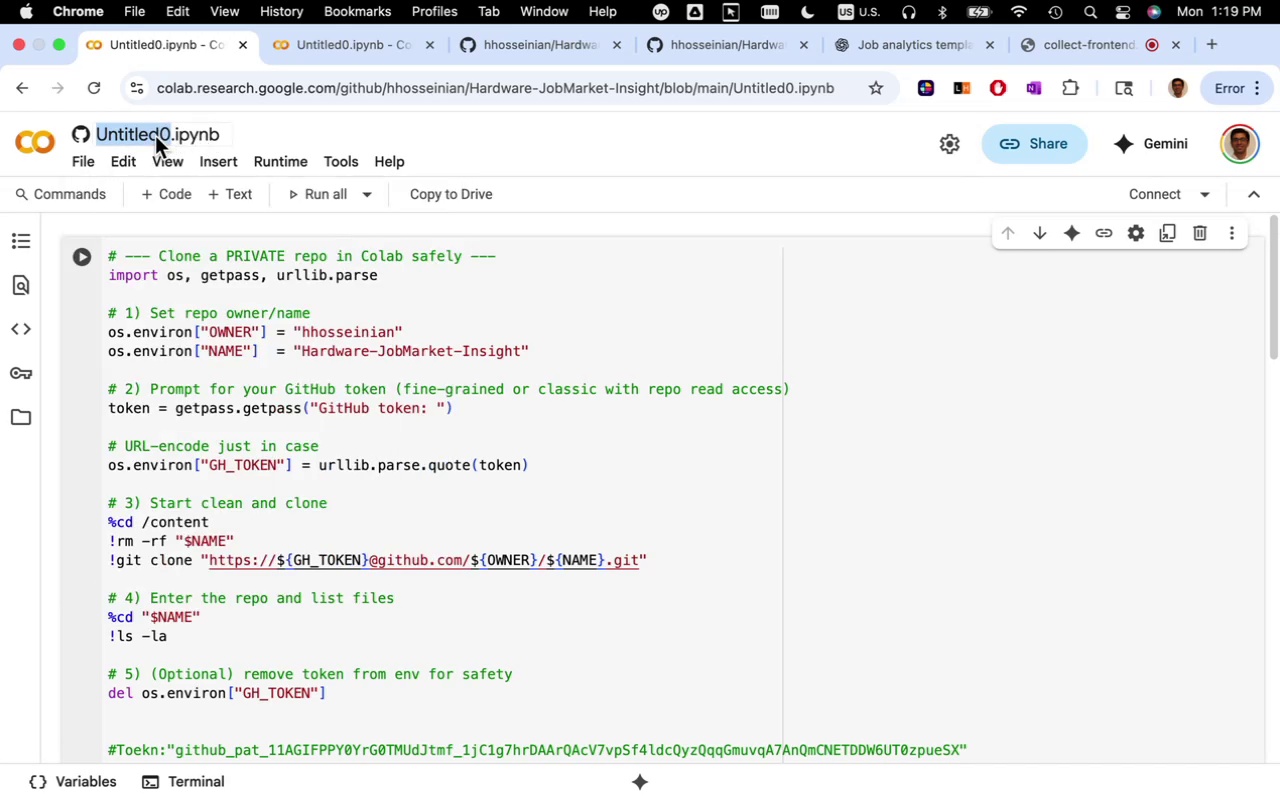 
right_click([155, 136])
 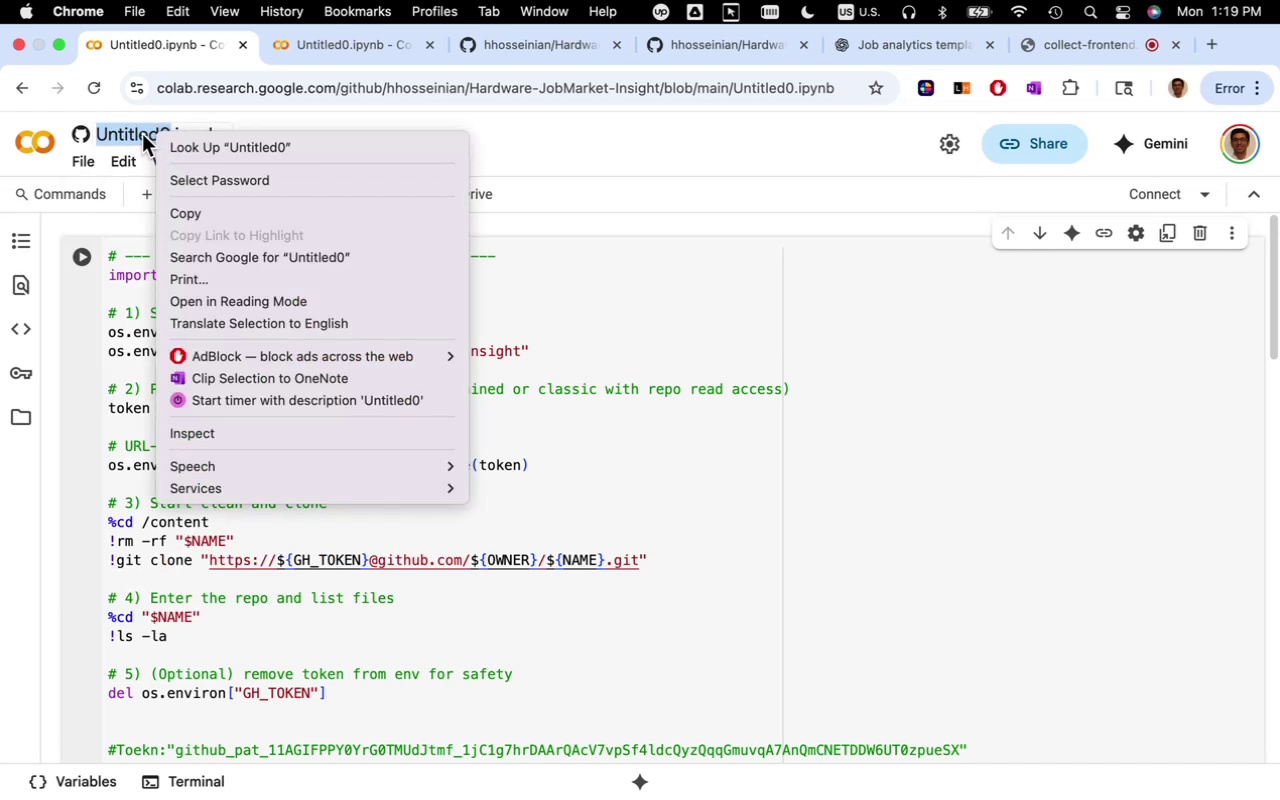 
double_click([142, 134])
 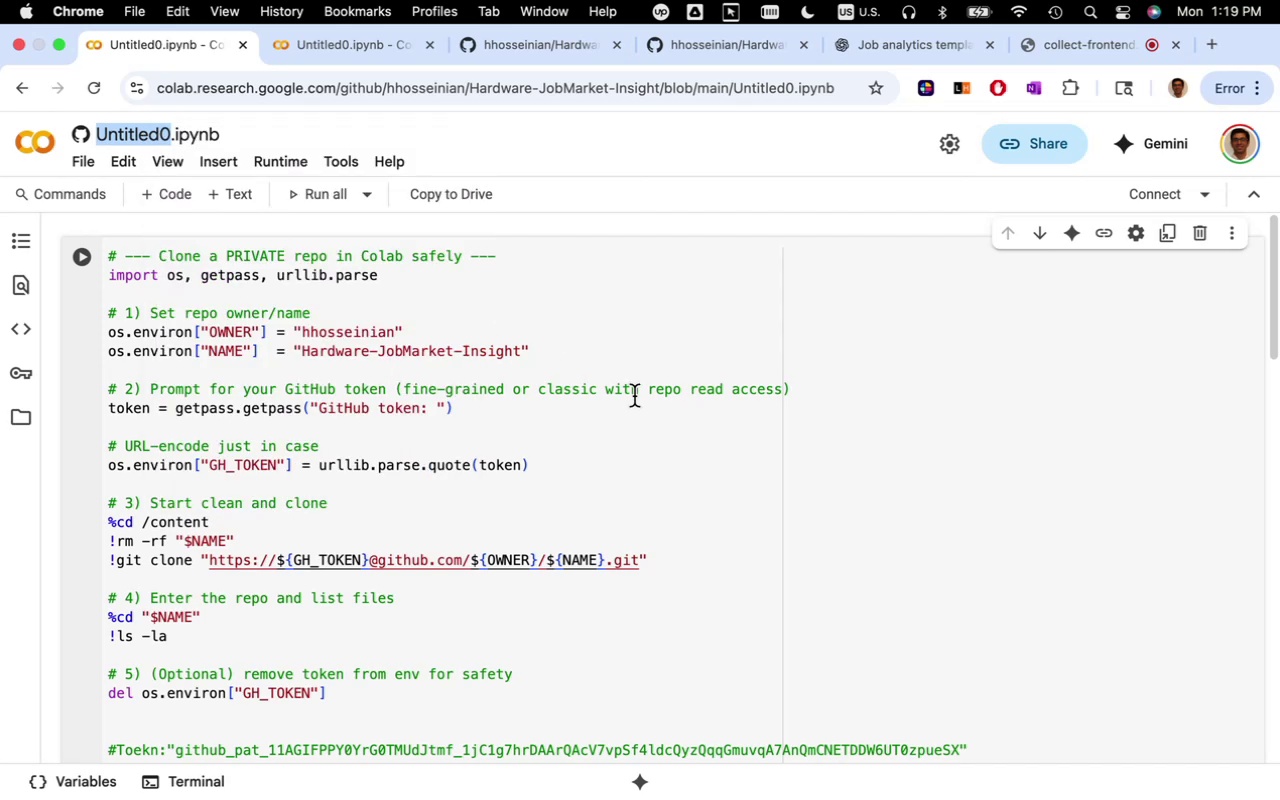 
left_click([492, 340])
 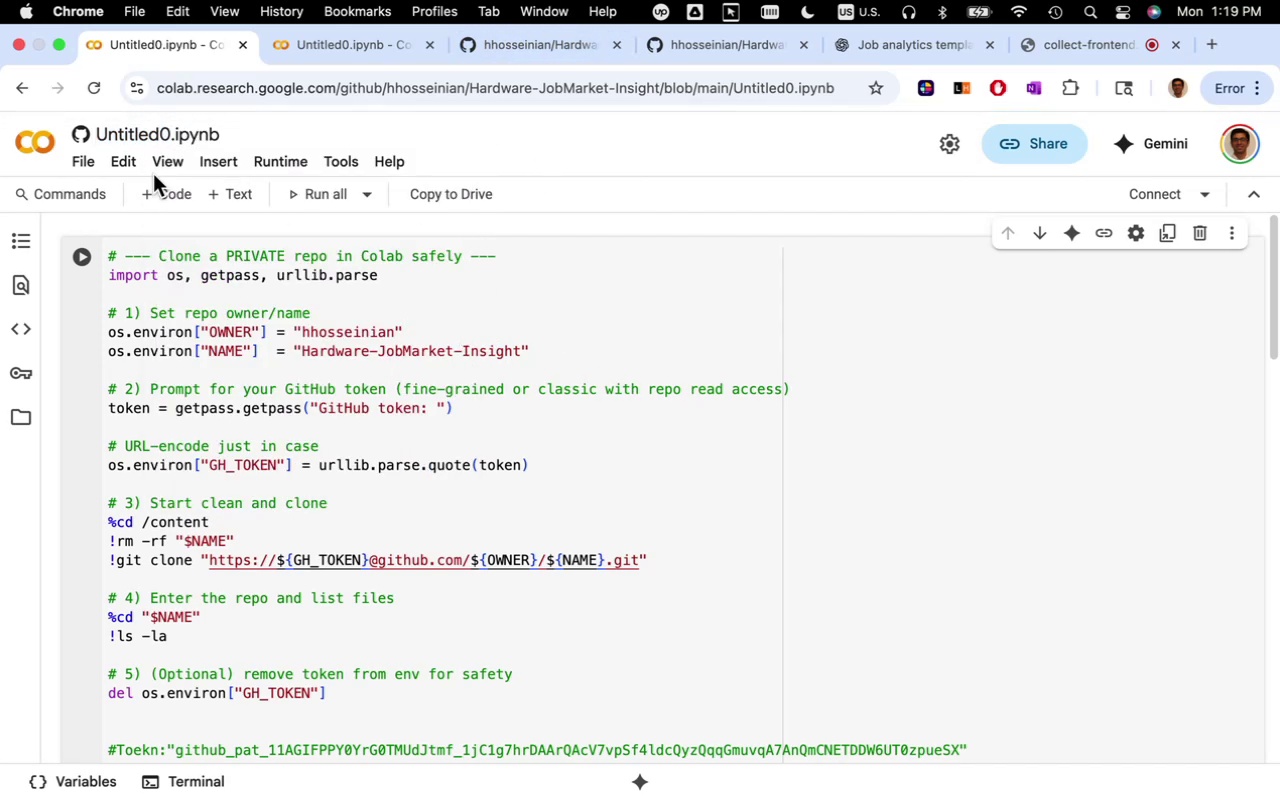 
left_click([88, 161])
 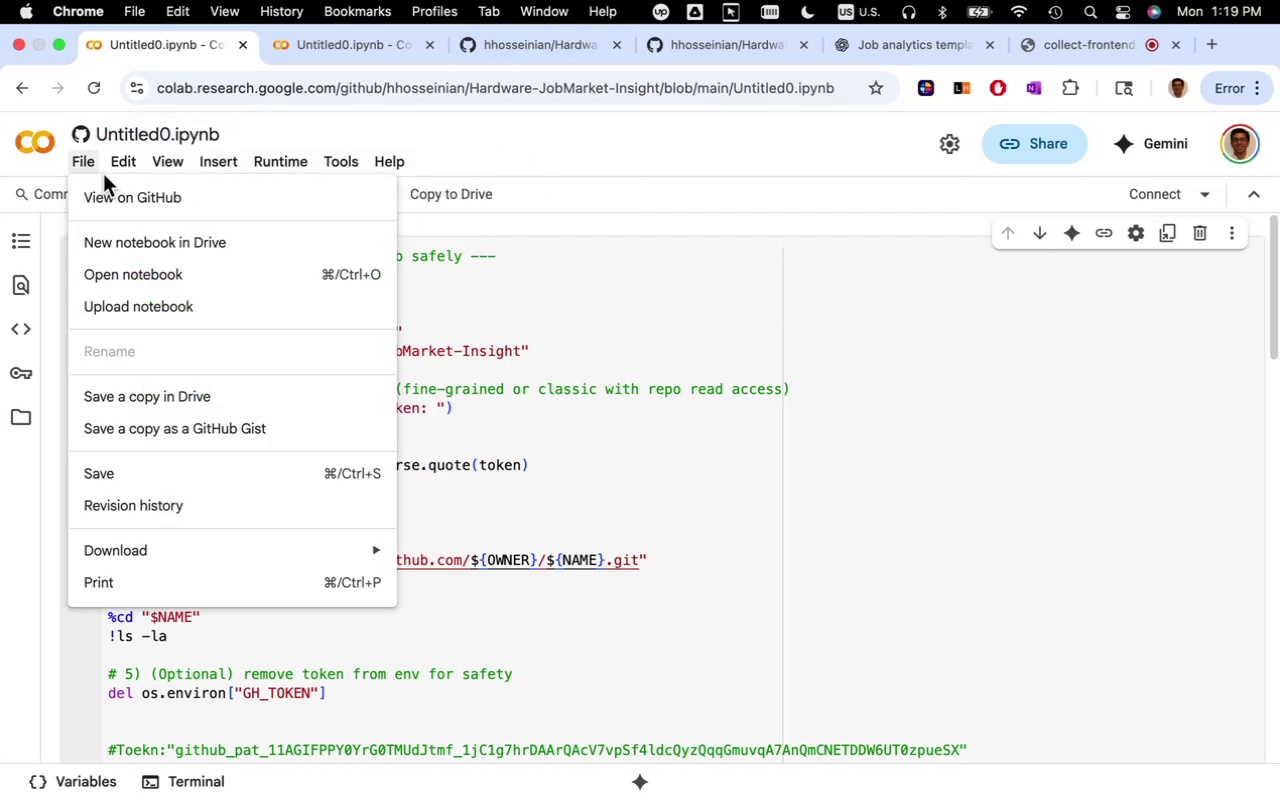 
left_click([149, 196])
 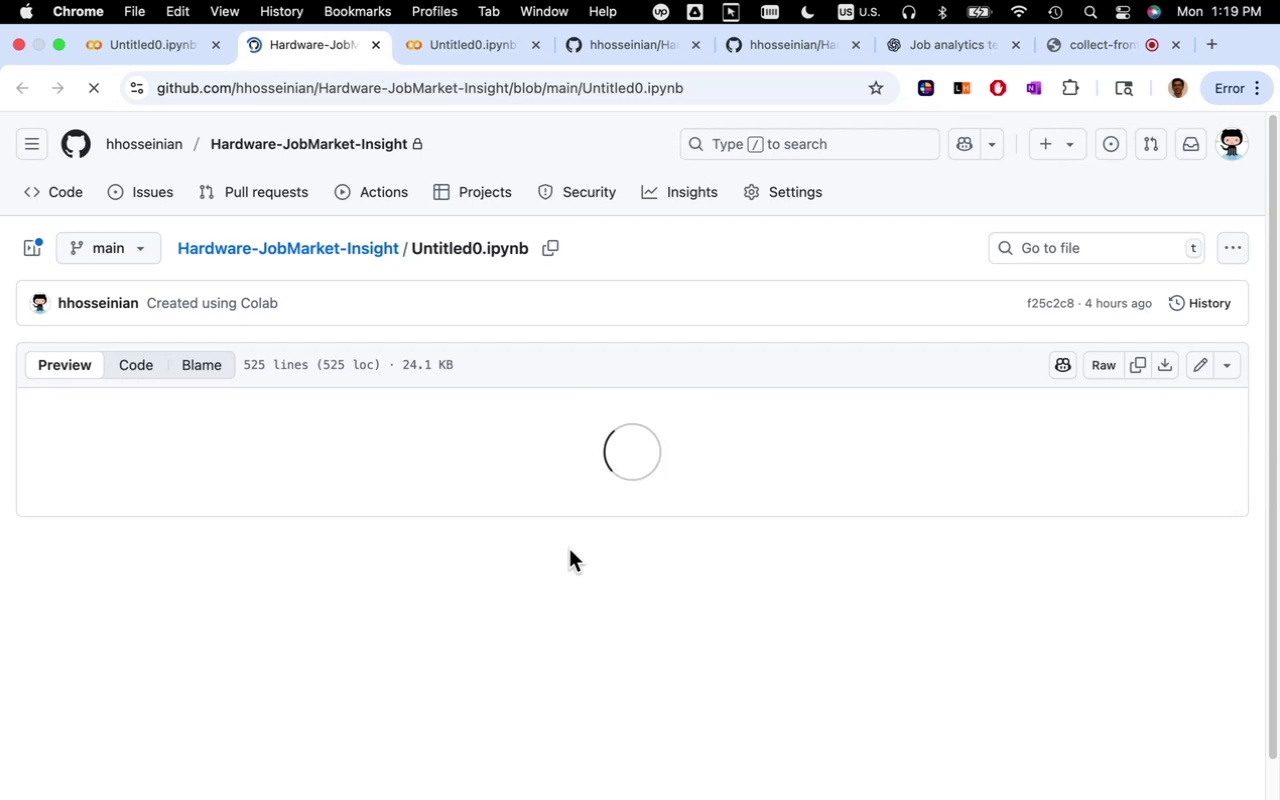 
wait(17.79)
 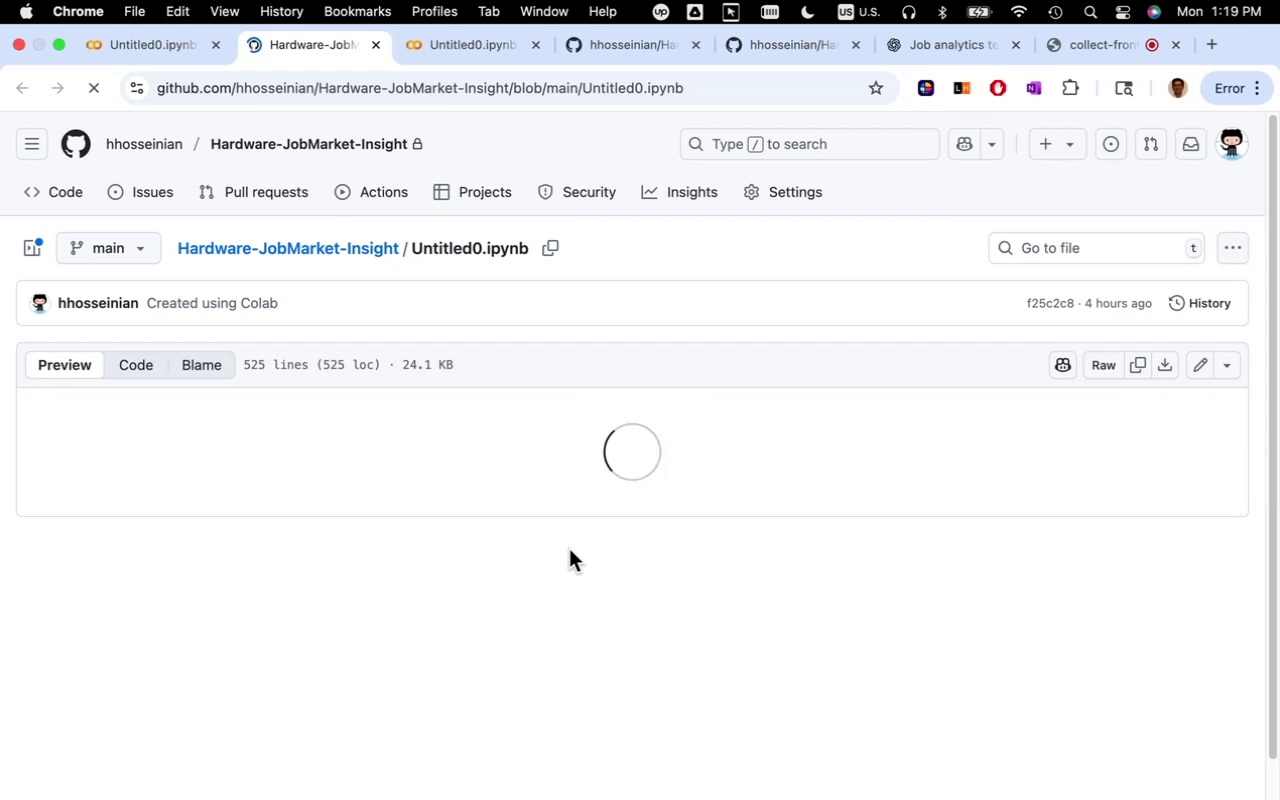 
left_click([1204, 369])
 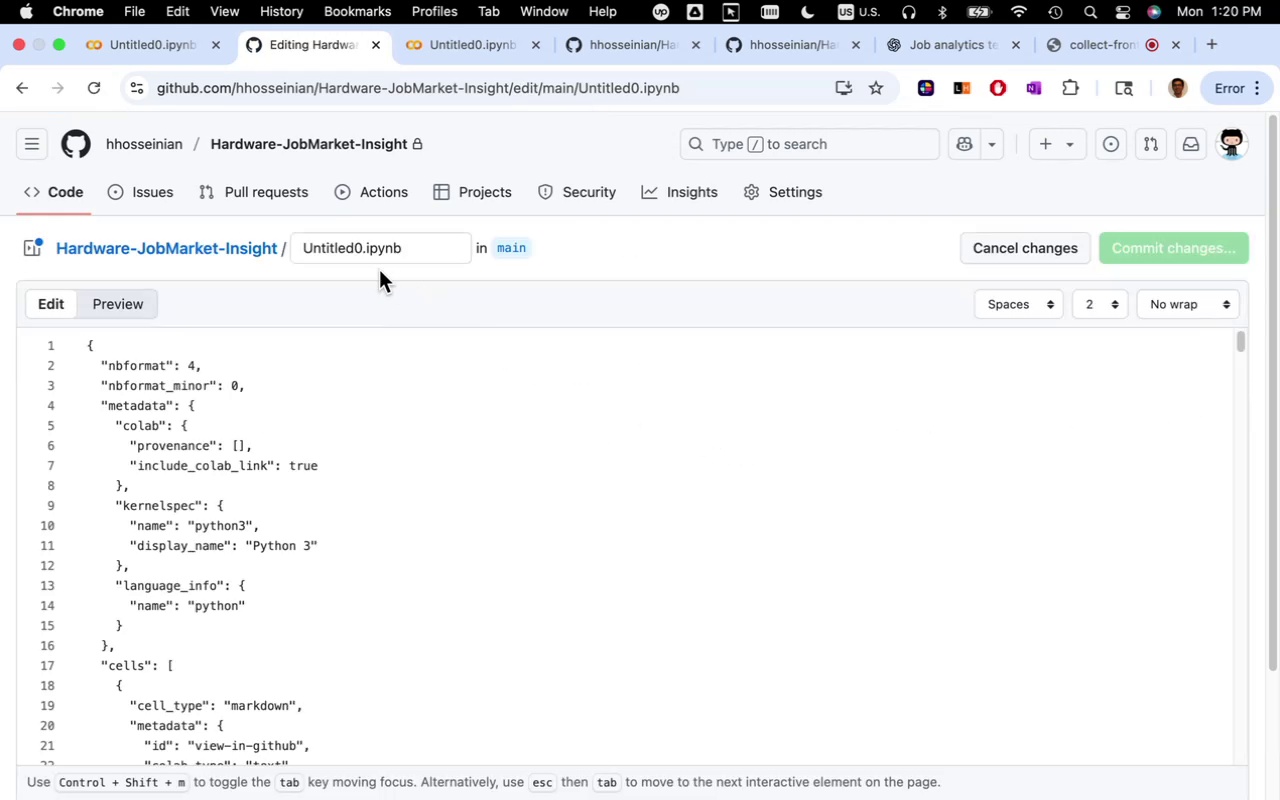 
left_click_drag(start_coordinate=[361, 249], to_coordinate=[284, 248])
 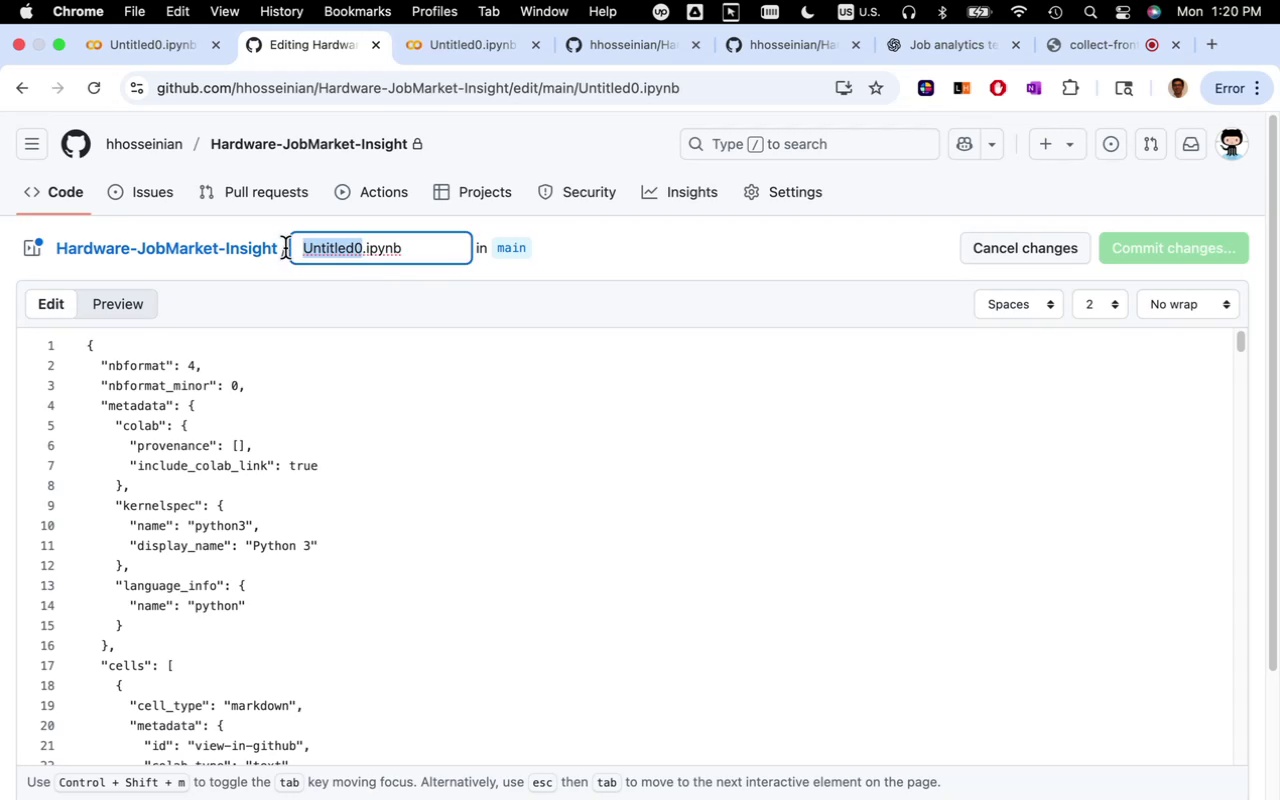 
type(DataCleaning_Insight)
 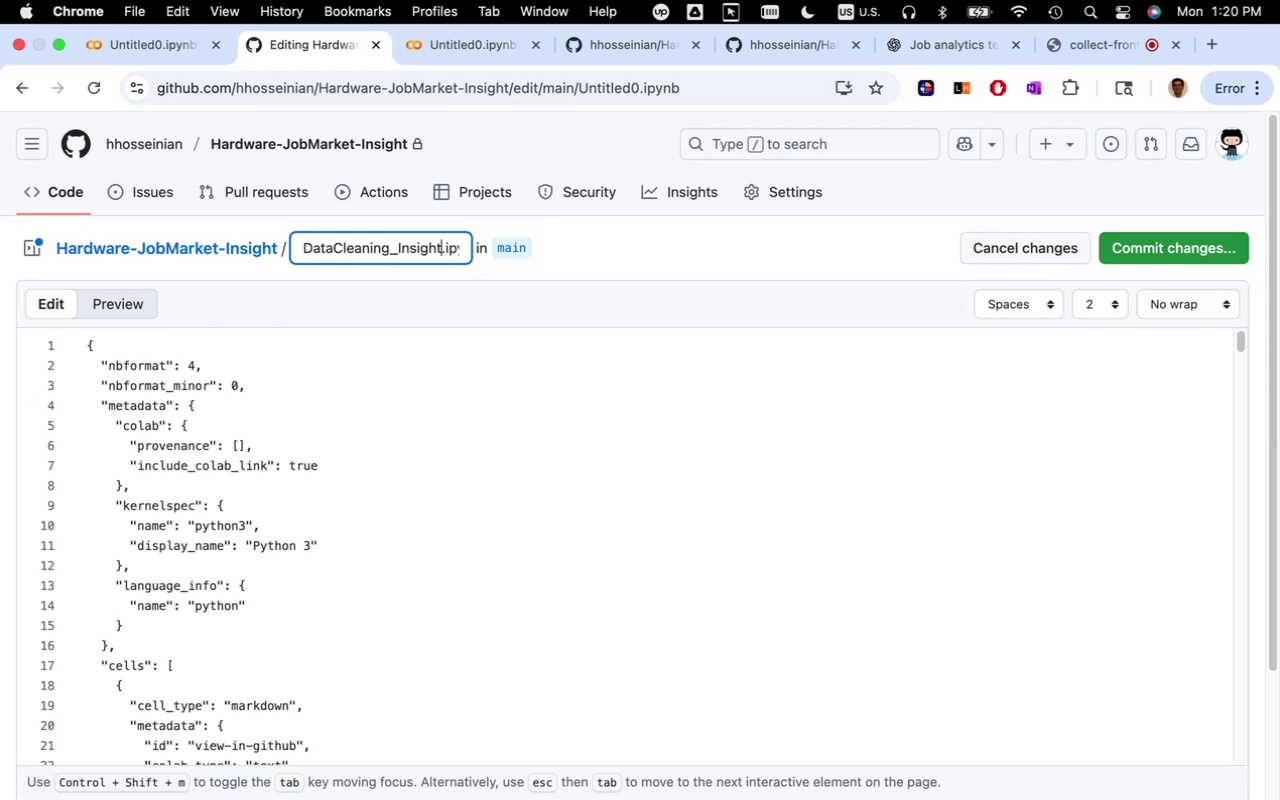 
left_click([1185, 250])
 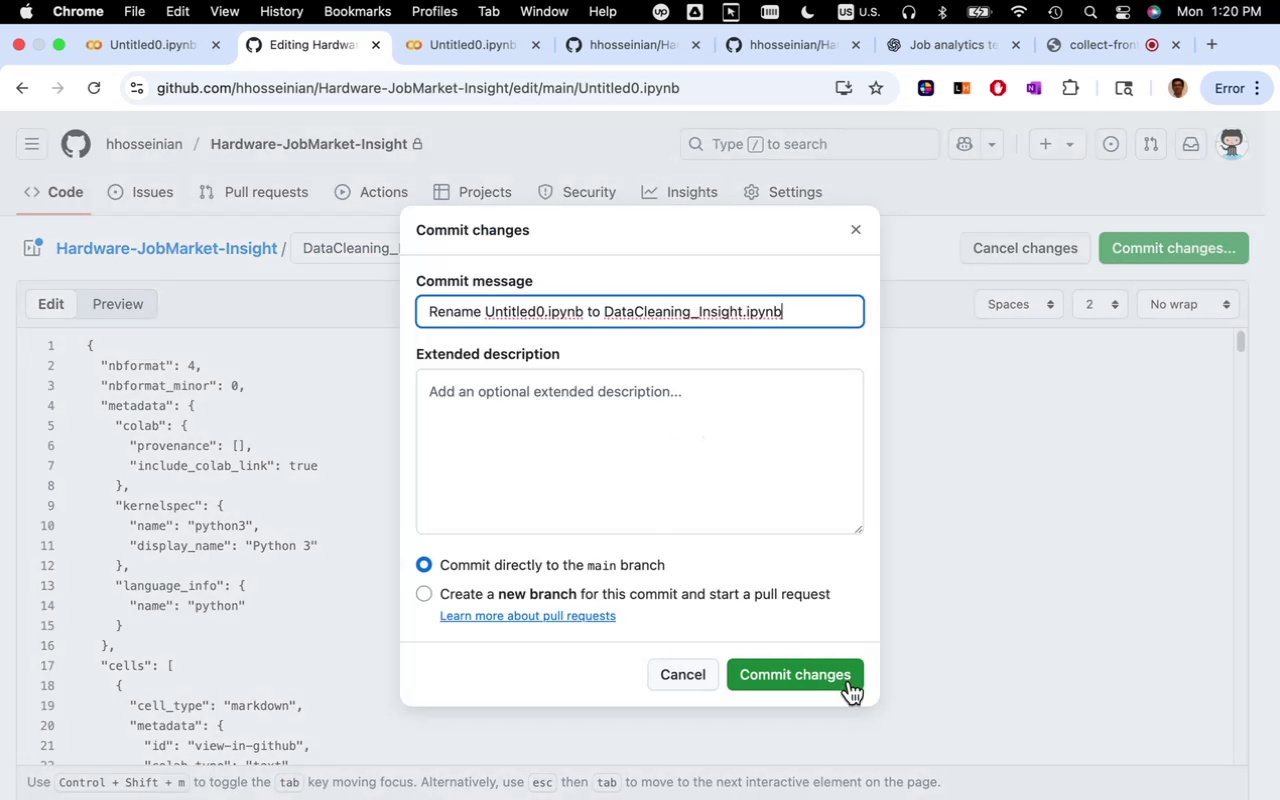 
left_click([815, 672])
 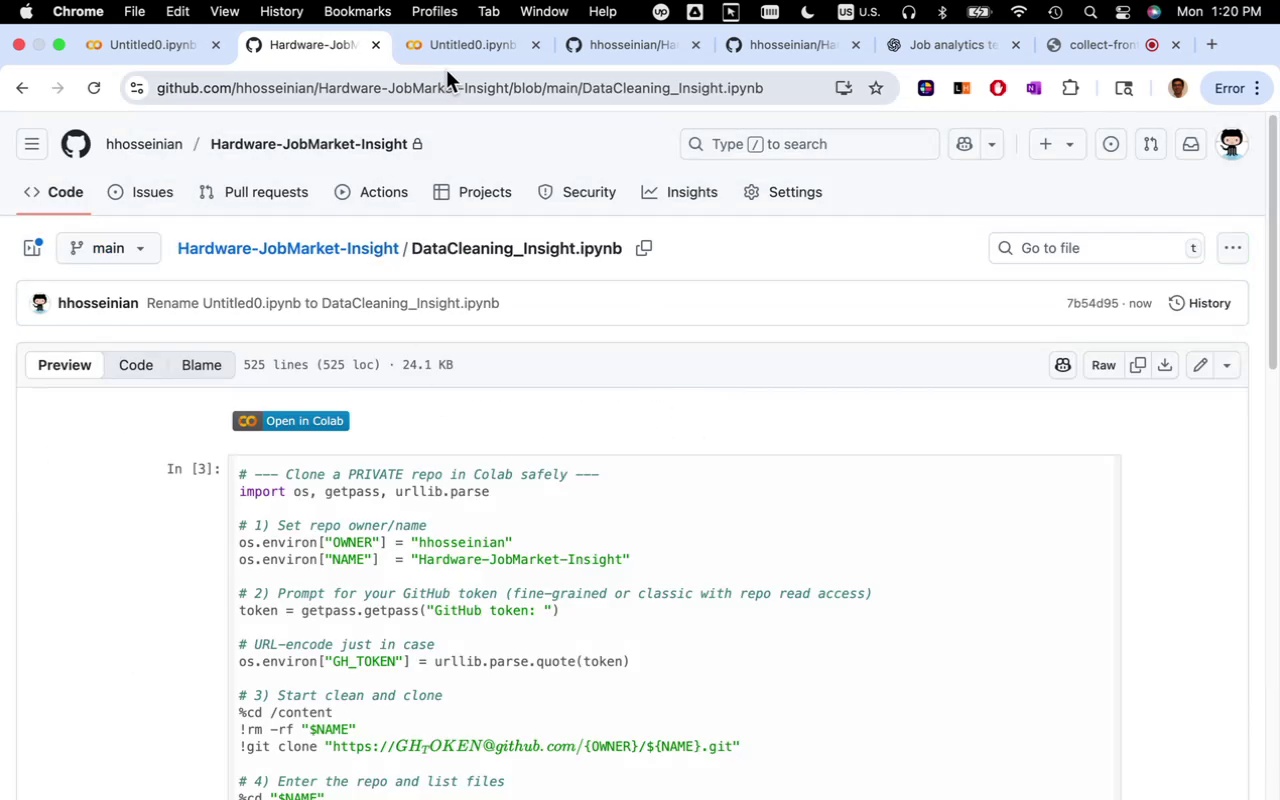 
wait(6.22)
 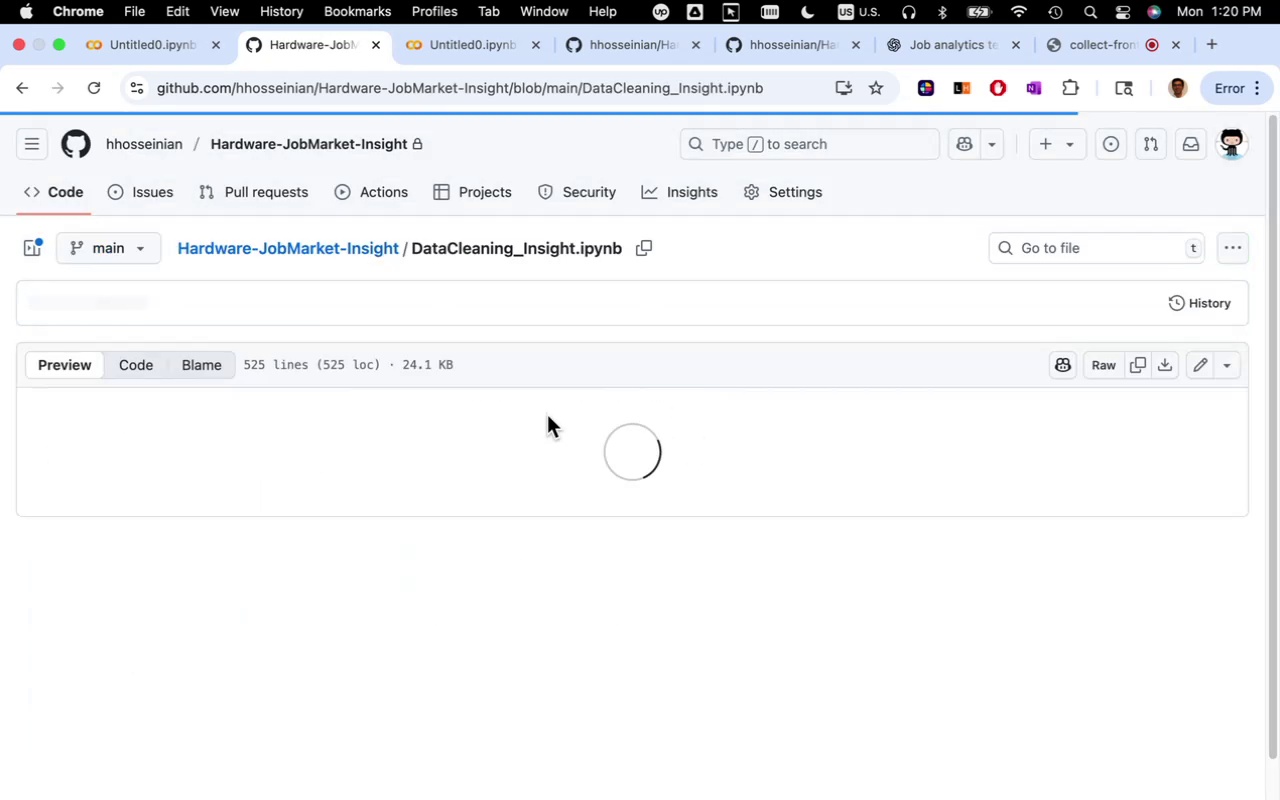 
left_click([528, 47])
 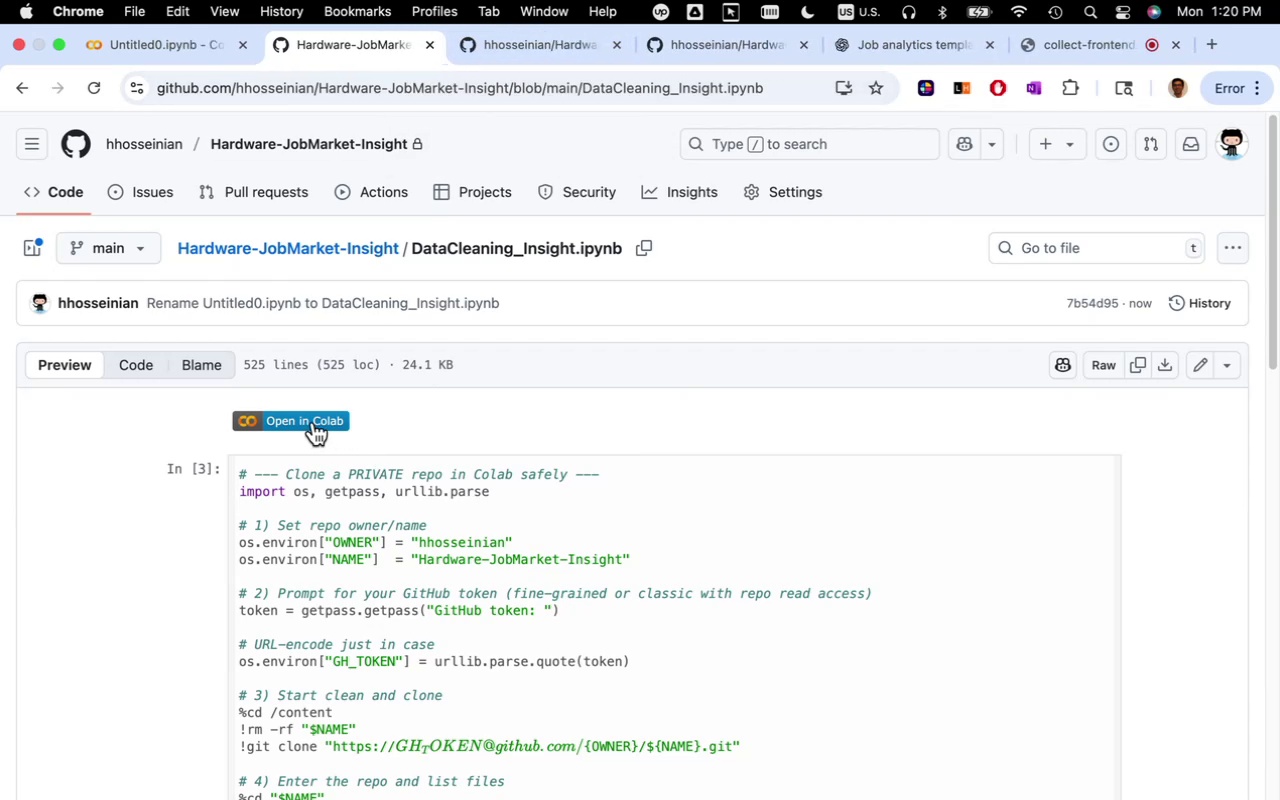 
left_click([313, 422])
 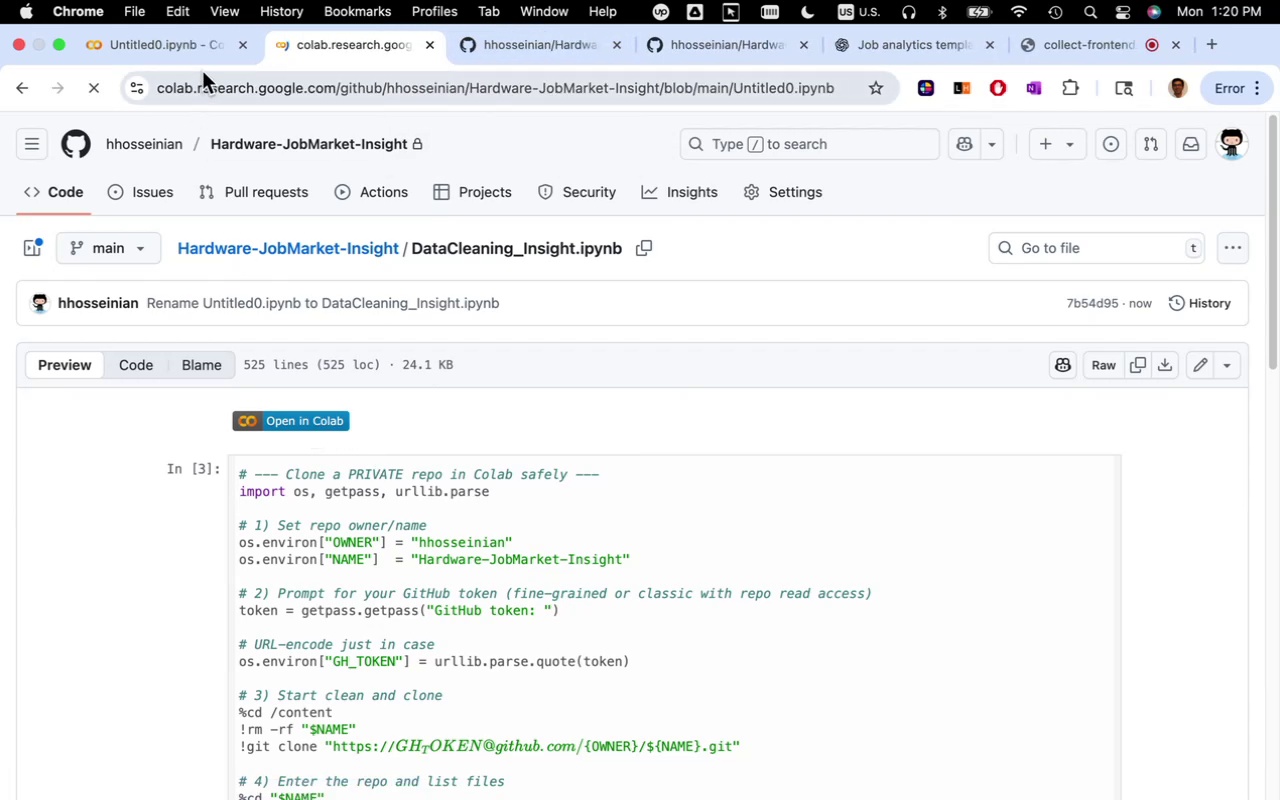 
left_click([206, 57])
 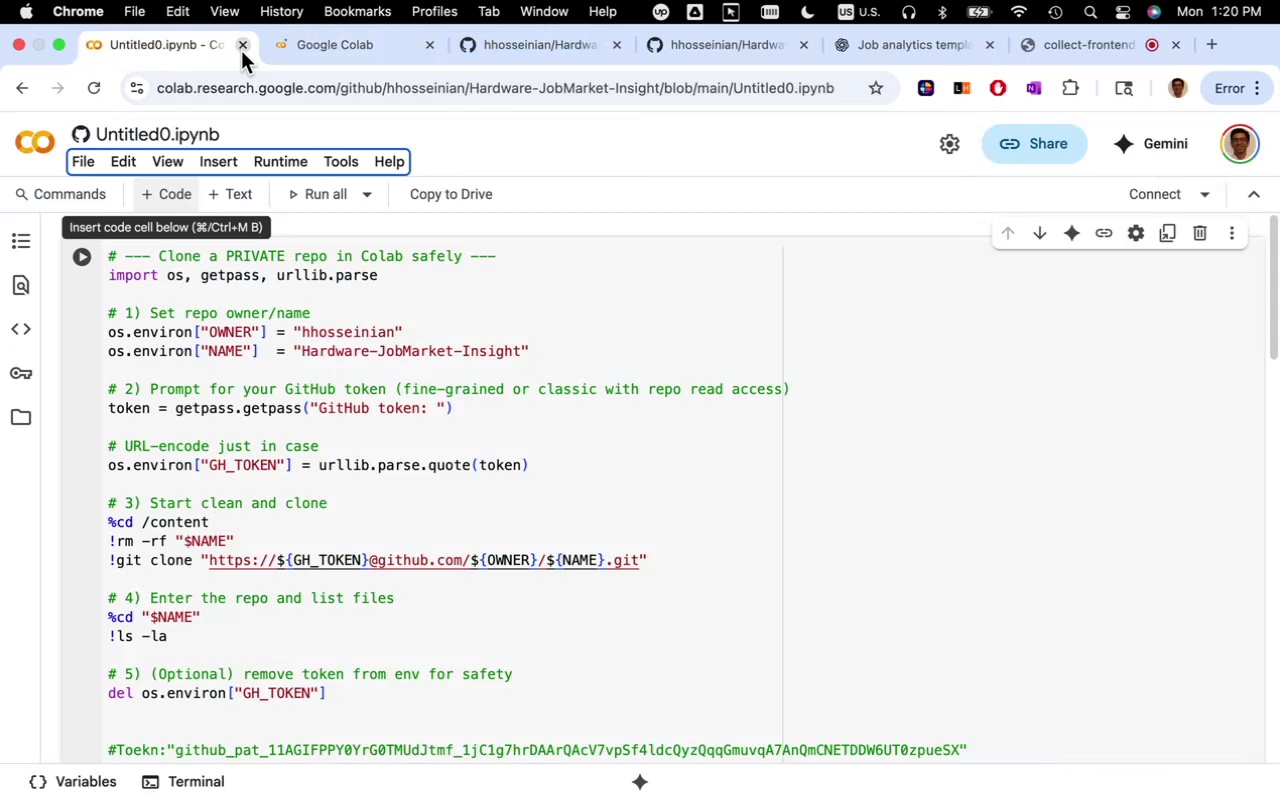 
left_click([241, 50])
 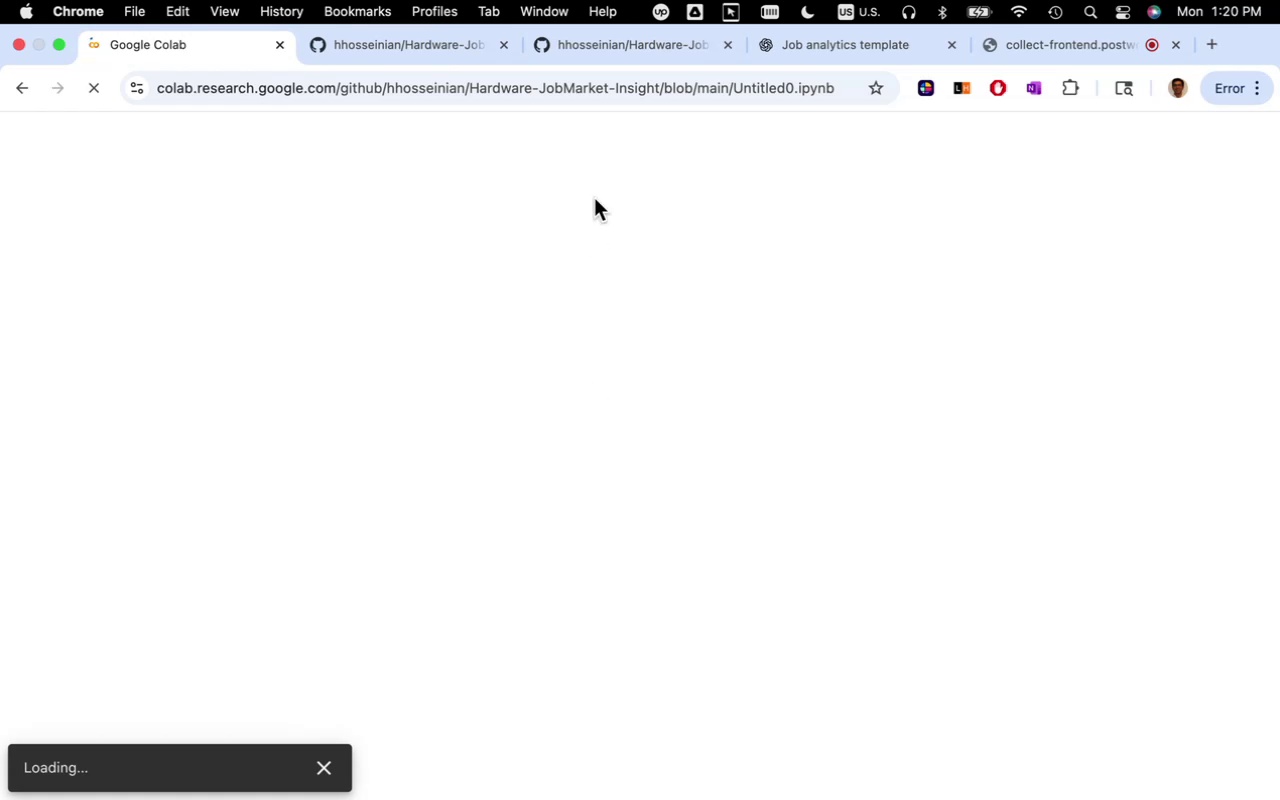 
wait(5.0)
 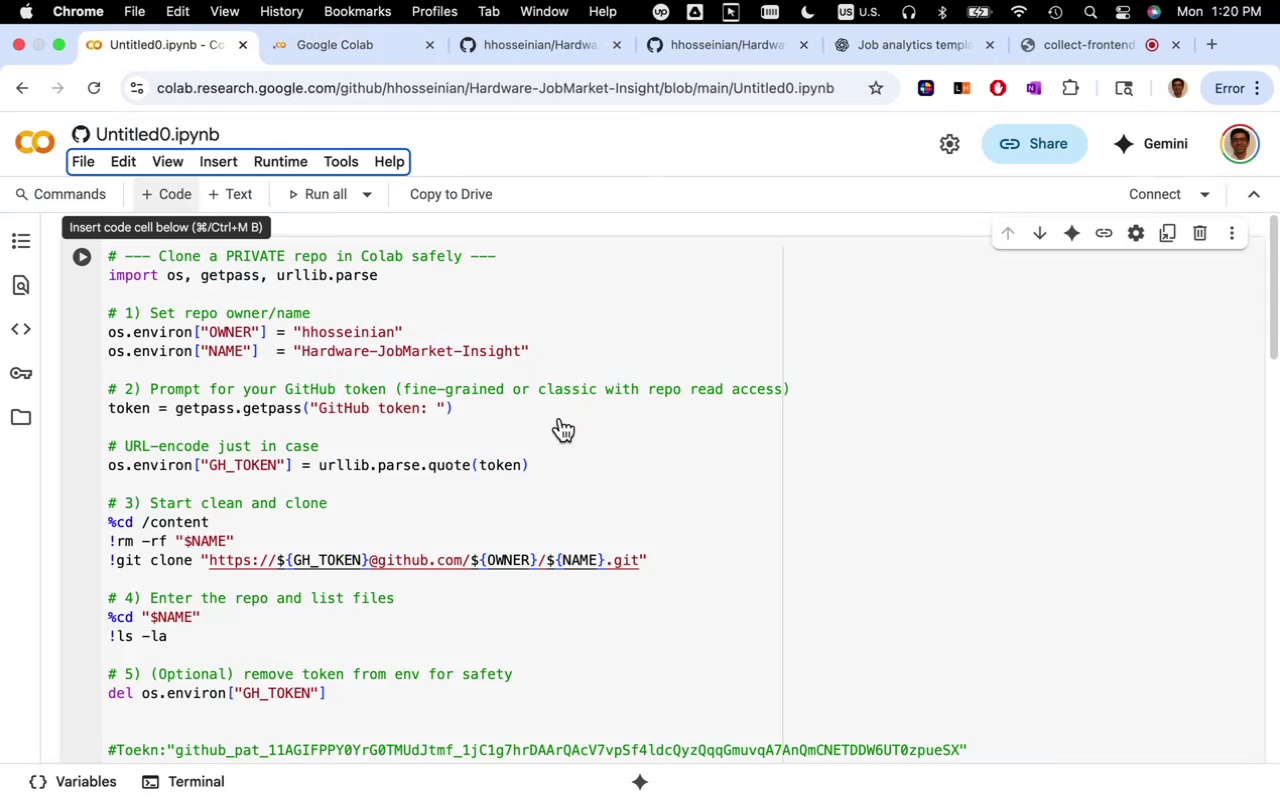 
left_click([727, 52])
 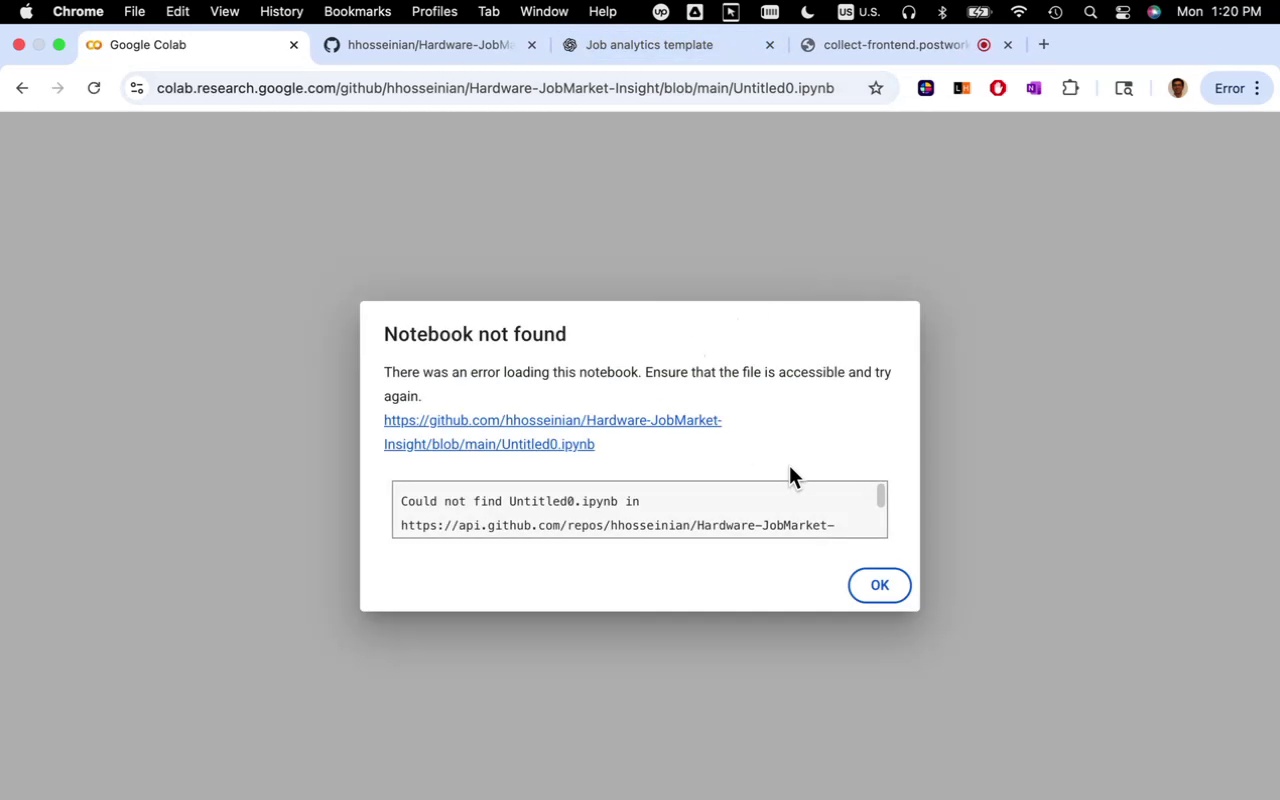 
wait(10.2)
 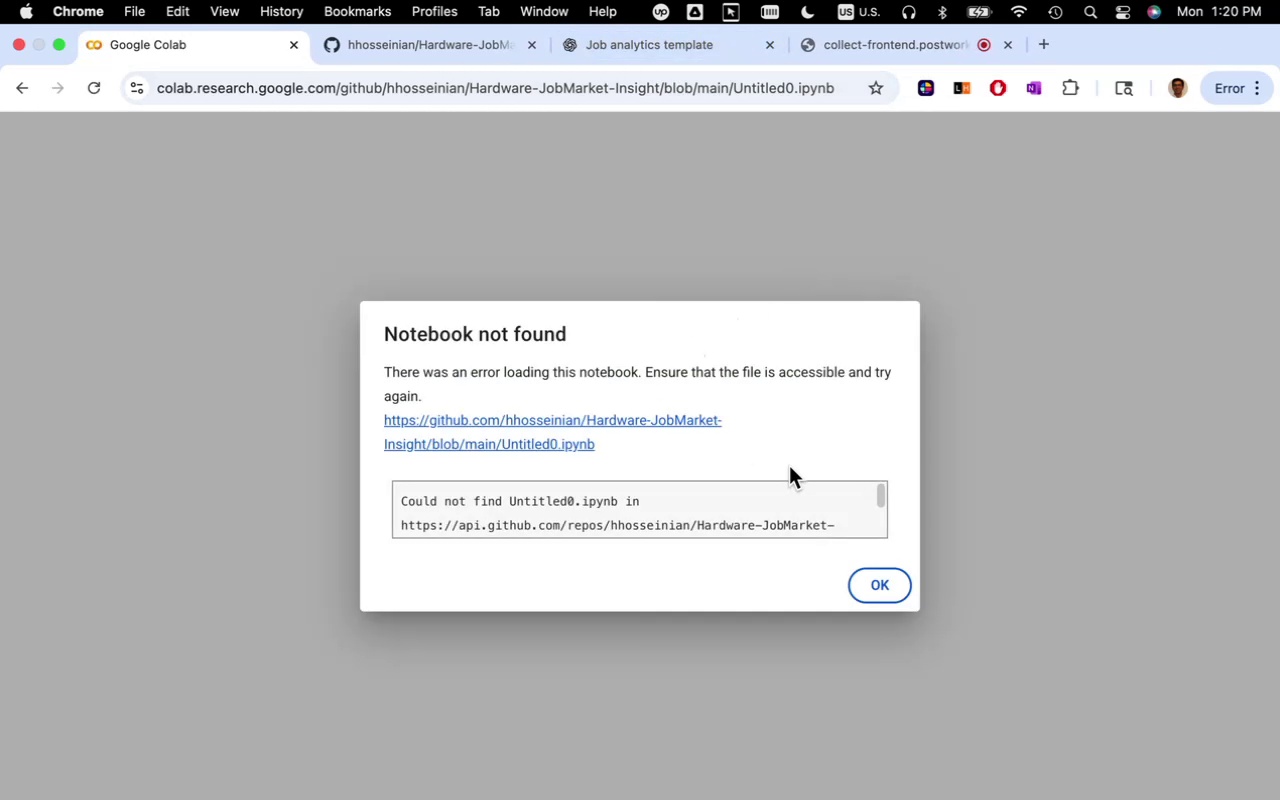 
left_click([870, 592])
 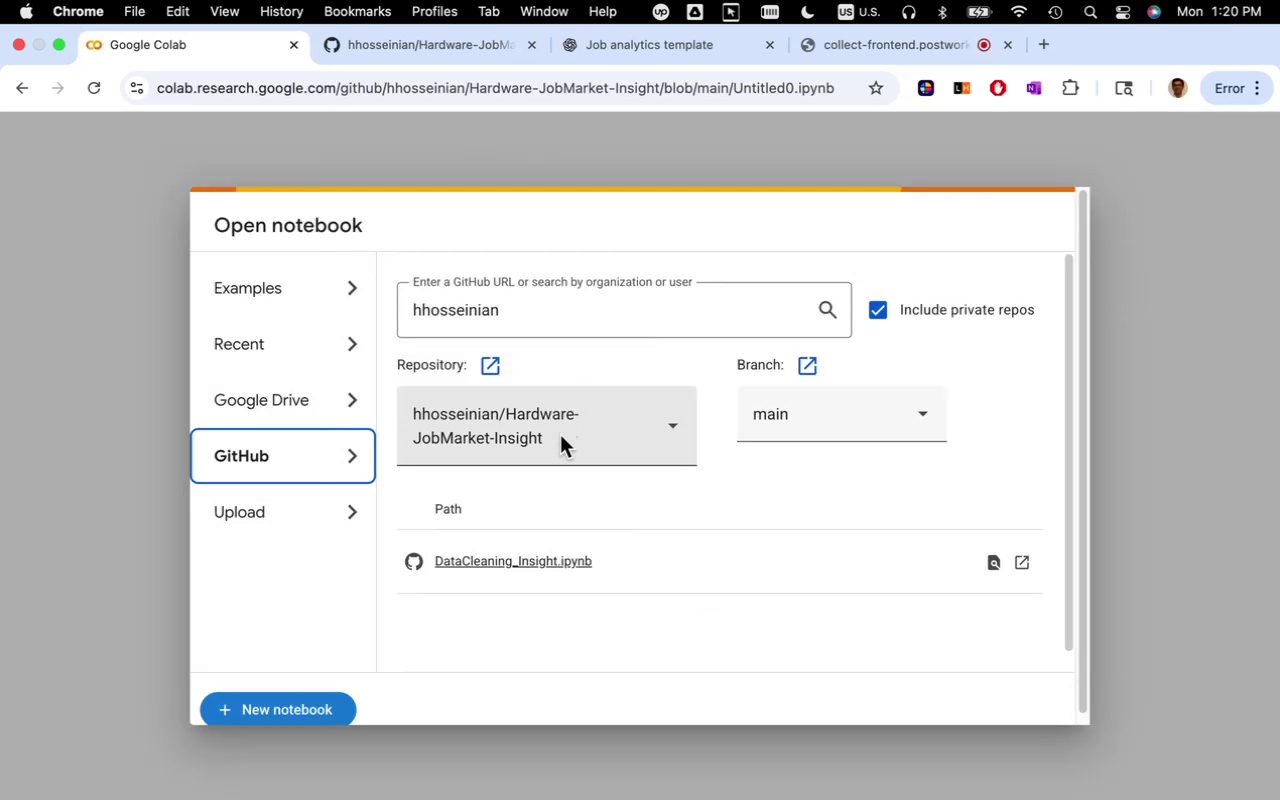 
left_click([562, 554])
 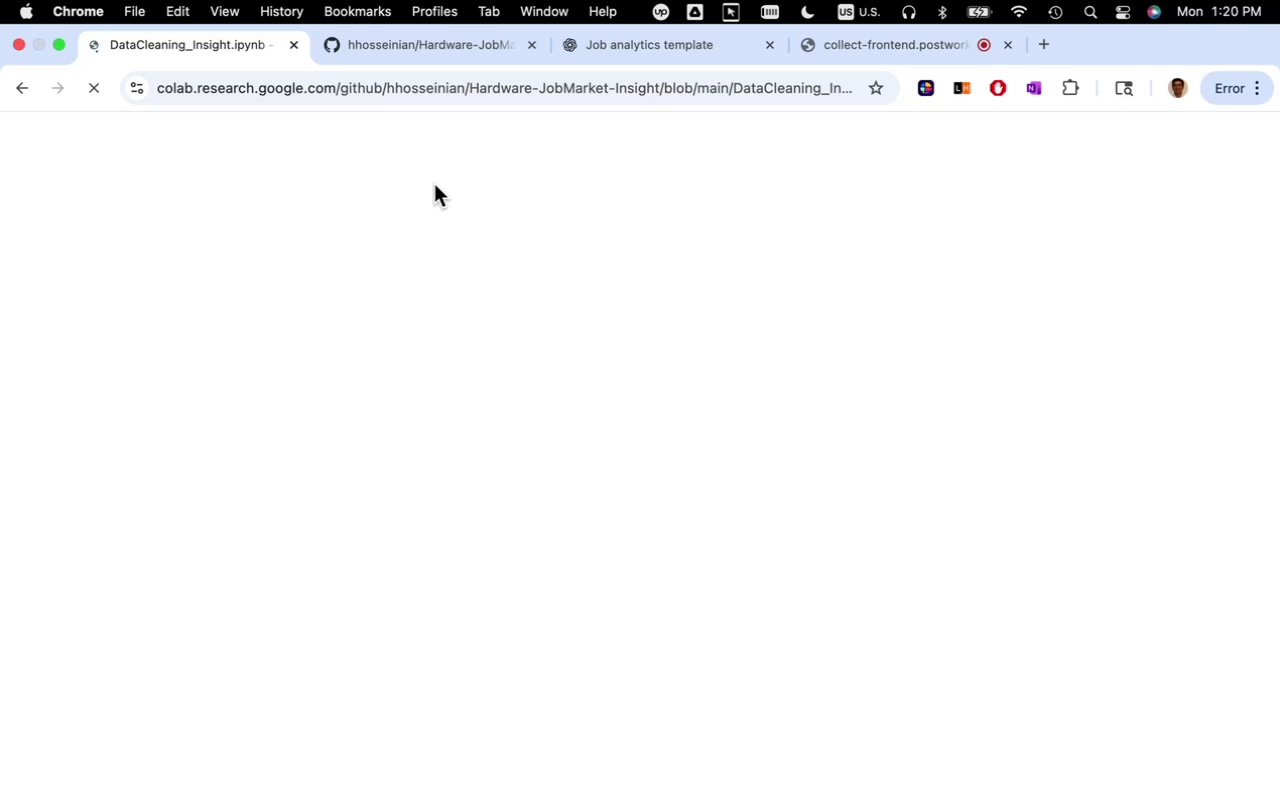 
wait(10.46)
 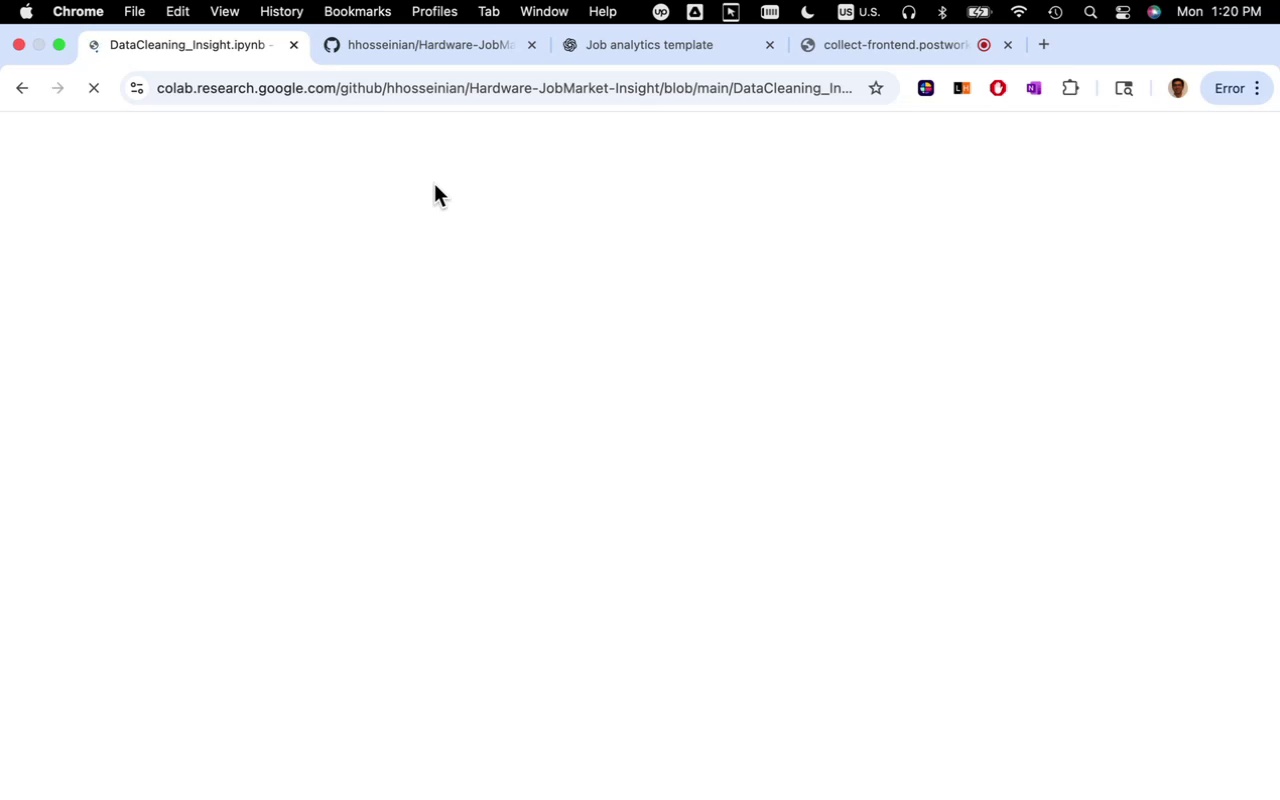 
left_click([83, 259])
 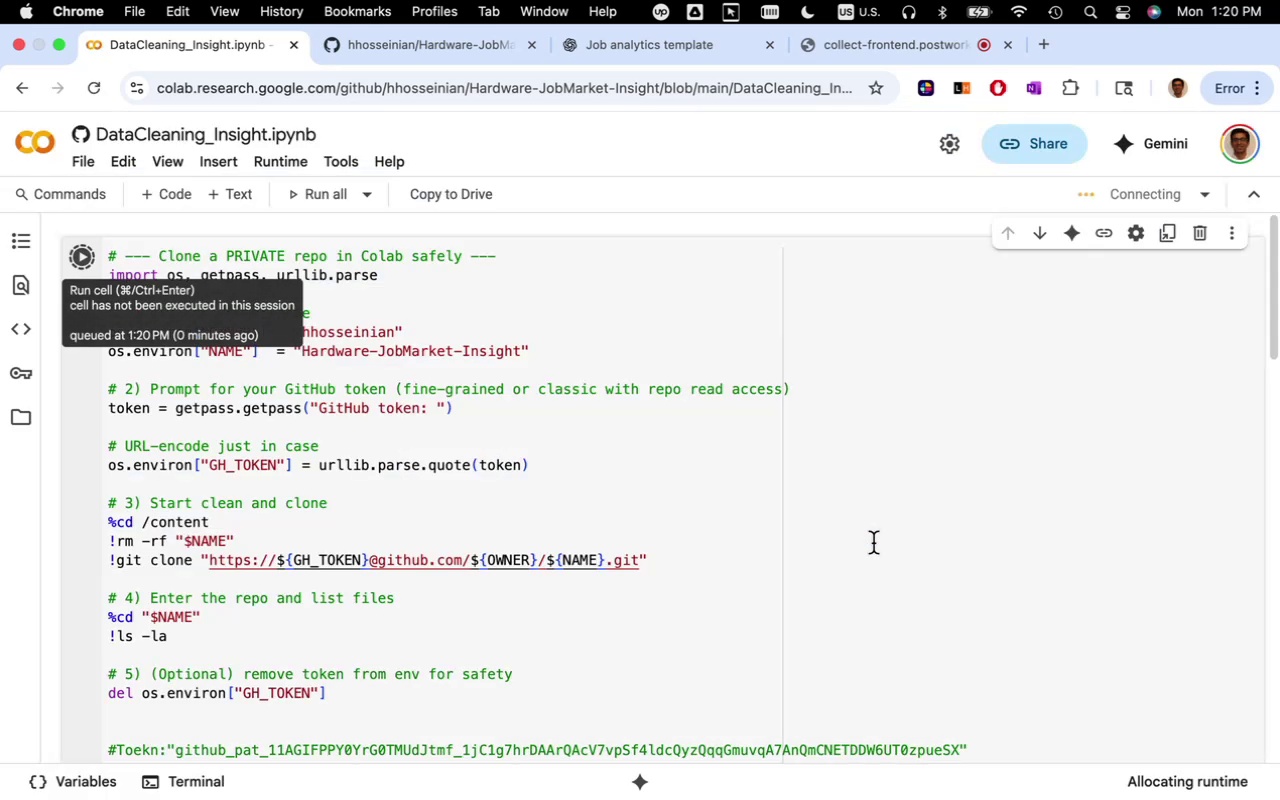 
scroll: coordinate [481, 541], scroll_direction: down, amount: 33.0
 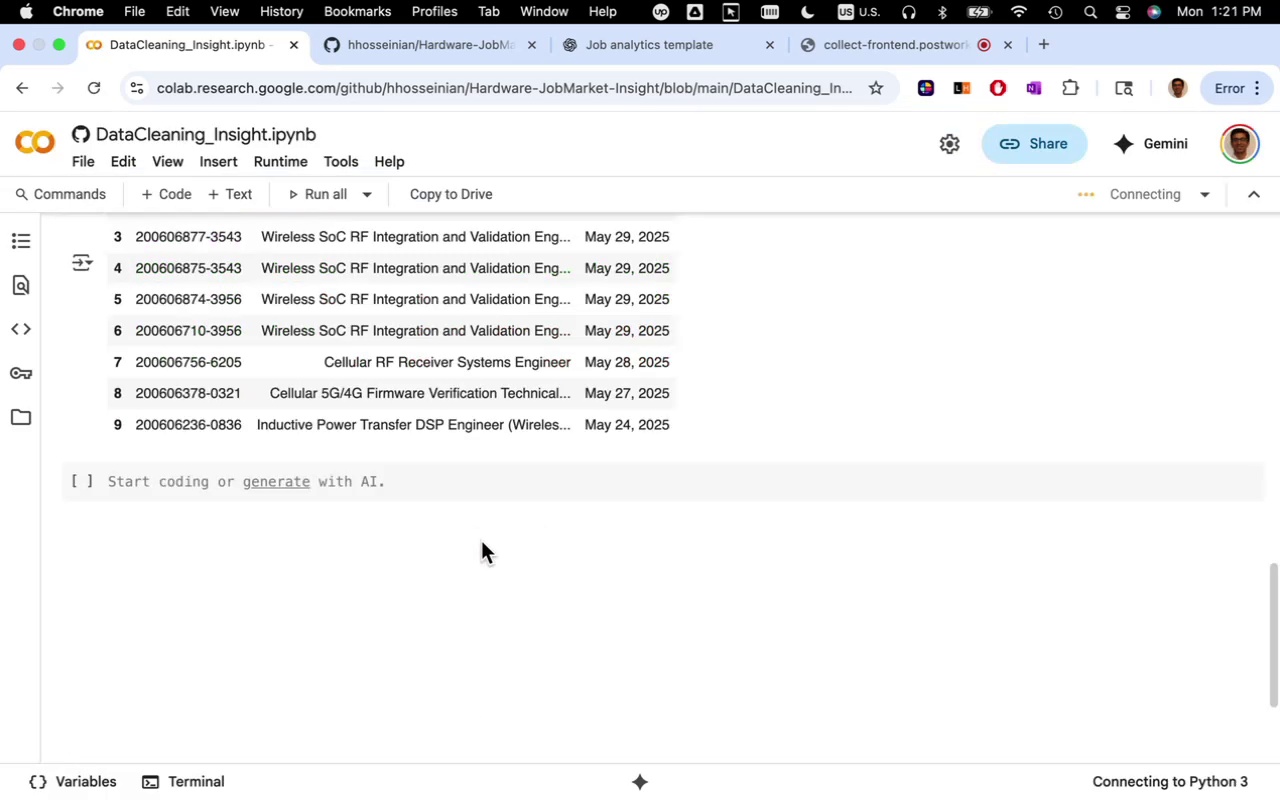 
scroll: coordinate [478, 543], scroll_direction: up, amount: 23.0
 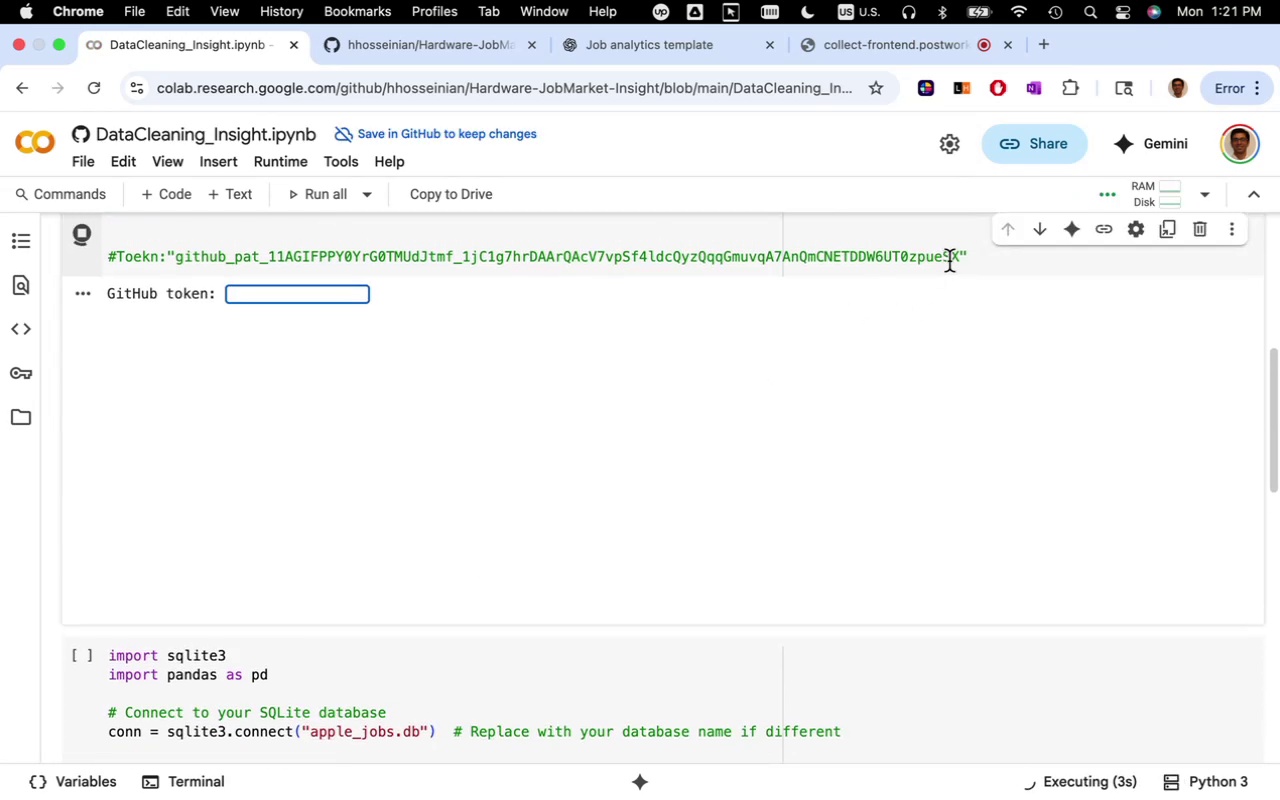 
left_click_drag(start_coordinate=[959, 261], to_coordinate=[175, 257])
 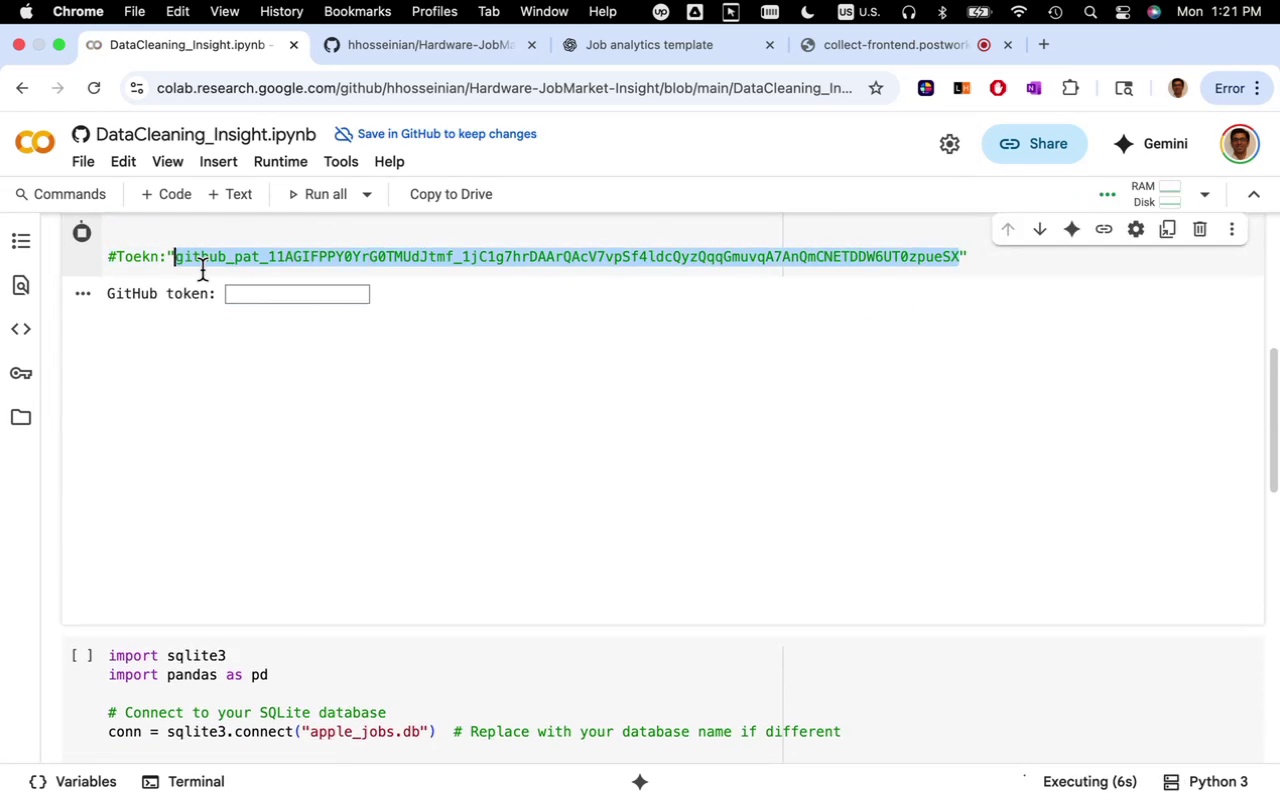 
key(Meta+C)
 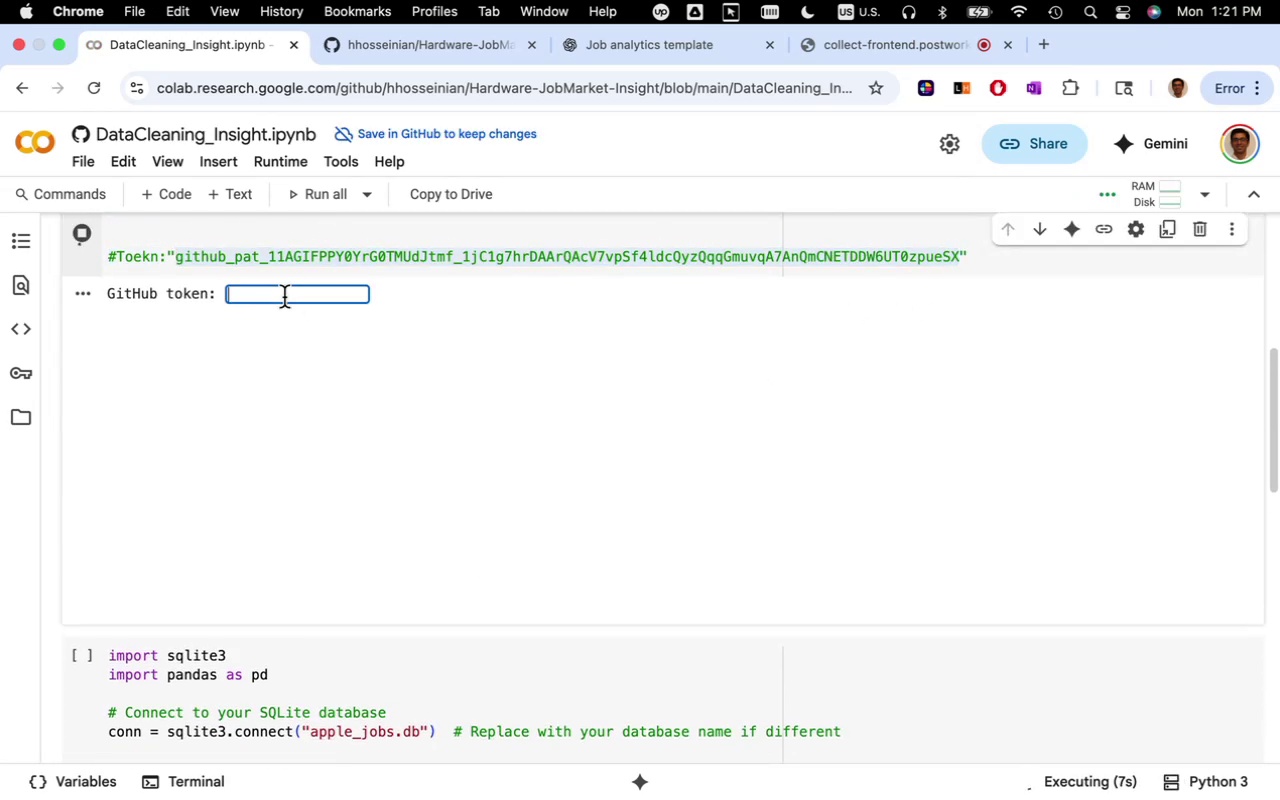 
key(Meta+CommandLeft)
 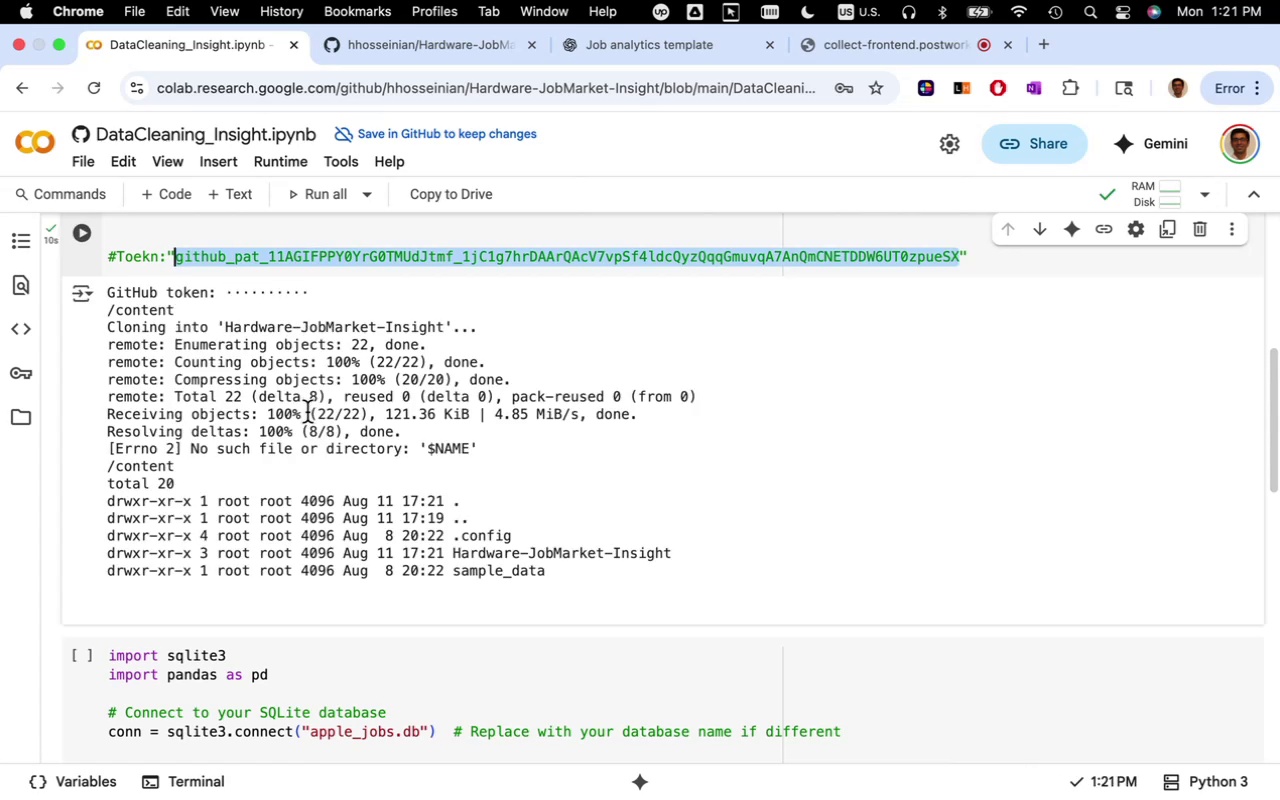 
scroll: coordinate [322, 427], scroll_direction: down, amount: 9.0
 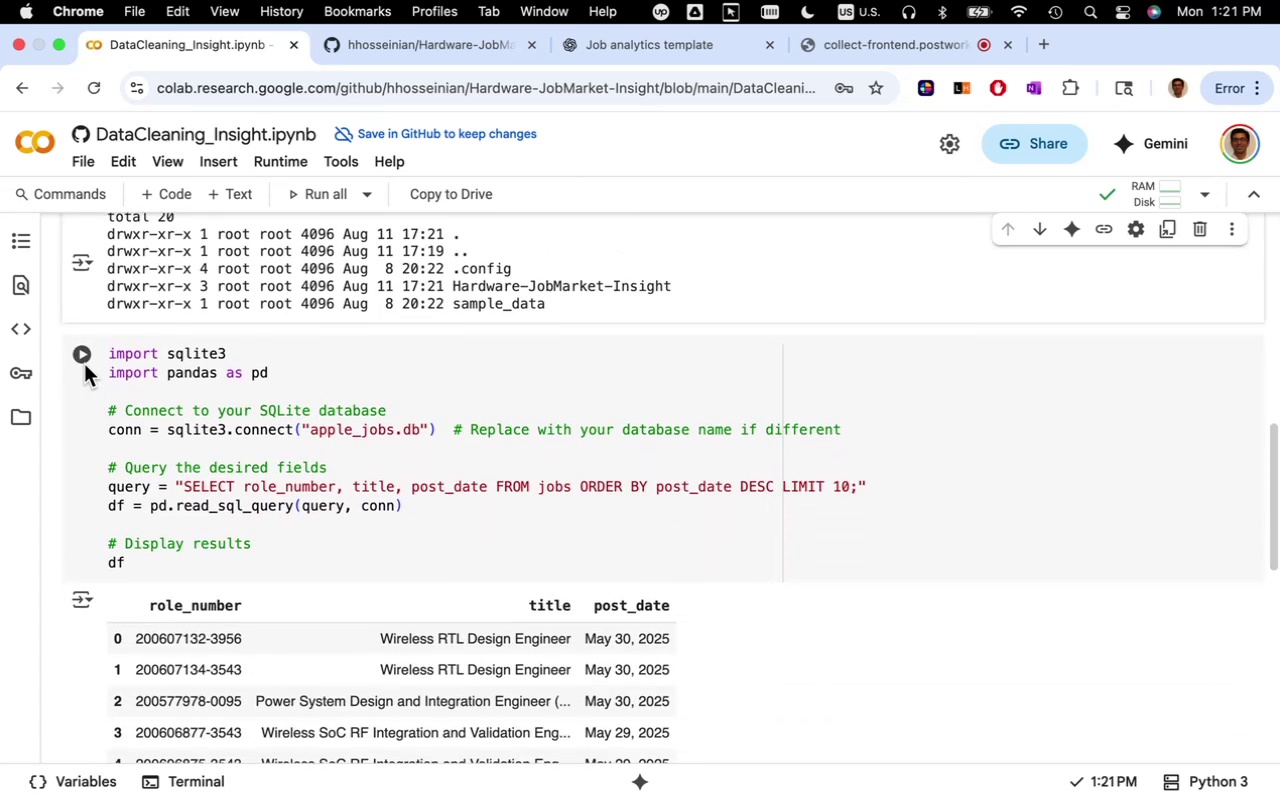 
left_click([81, 357])
 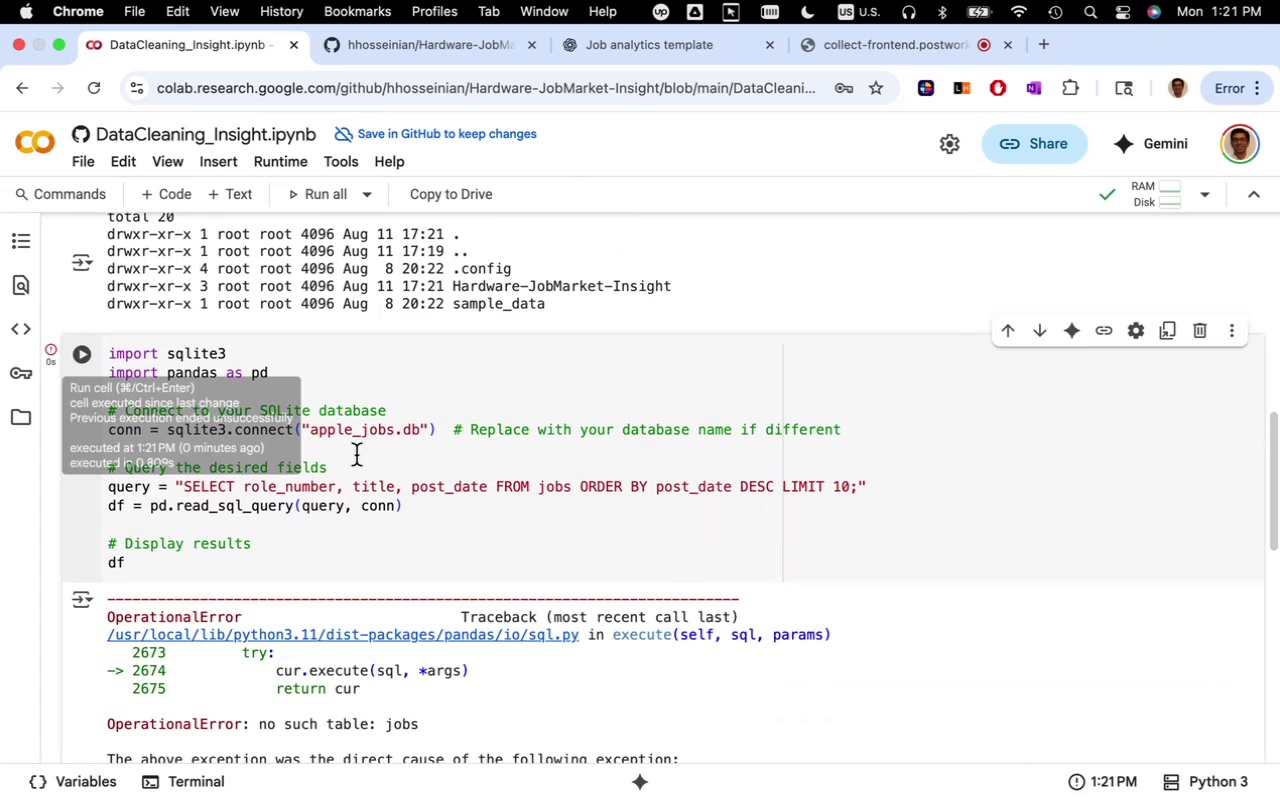 
scroll: coordinate [525, 518], scroll_direction: down, amount: 12.0
 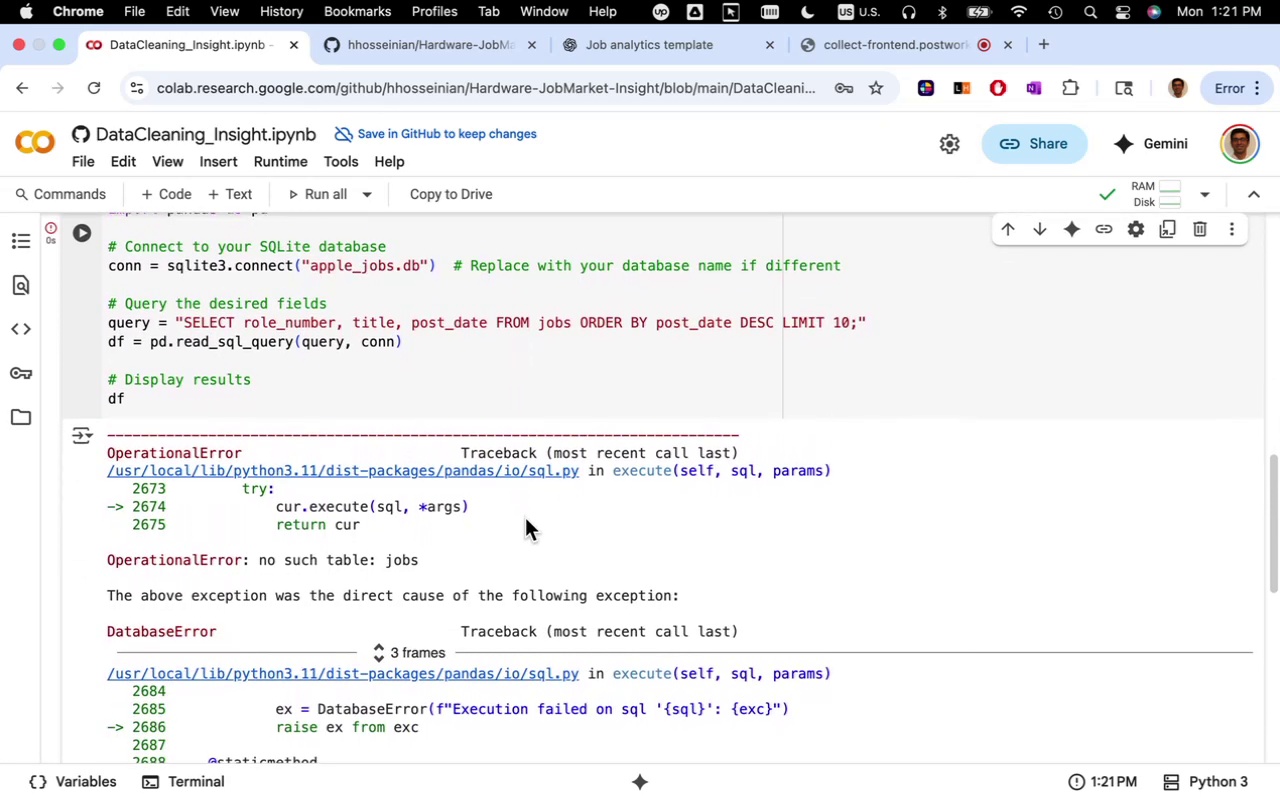 
scroll: coordinate [525, 518], scroll_direction: up, amount: 4.0
 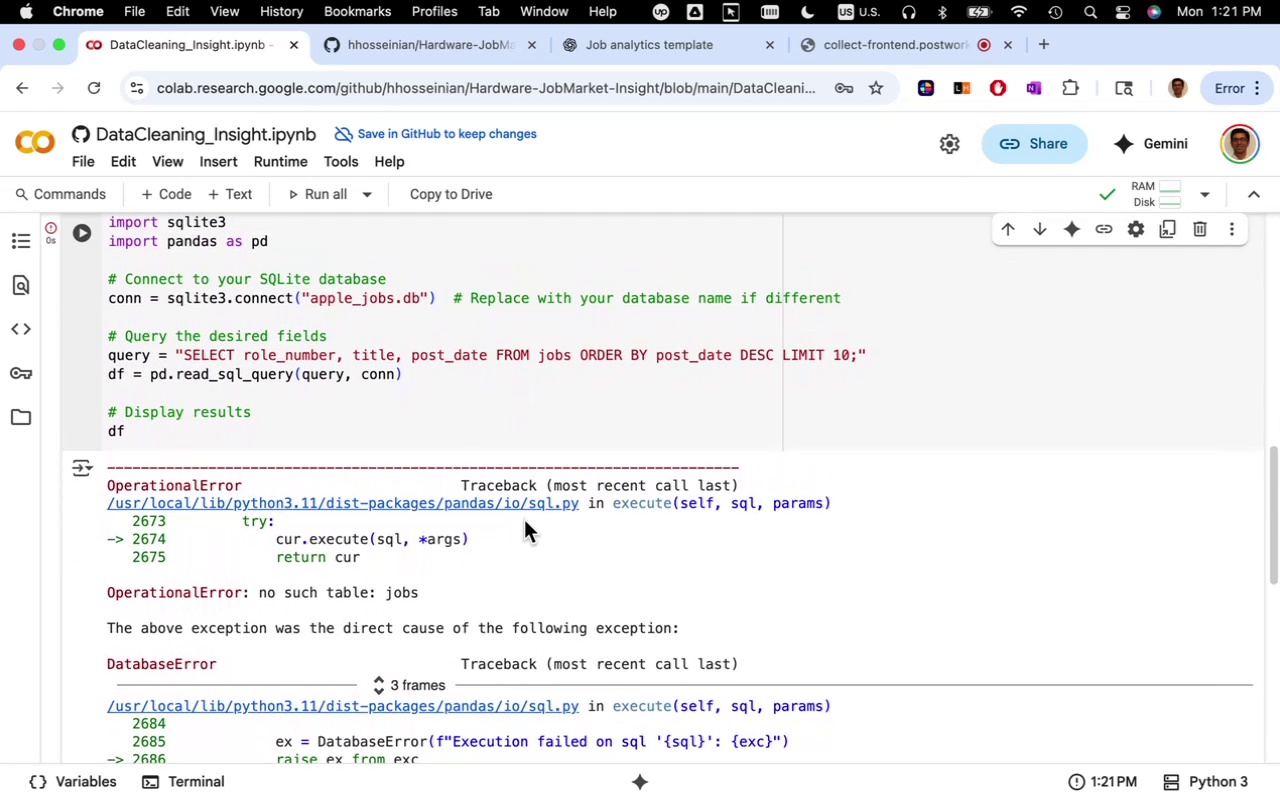 
scroll: coordinate [525, 520], scroll_direction: down, amount: 3.0
 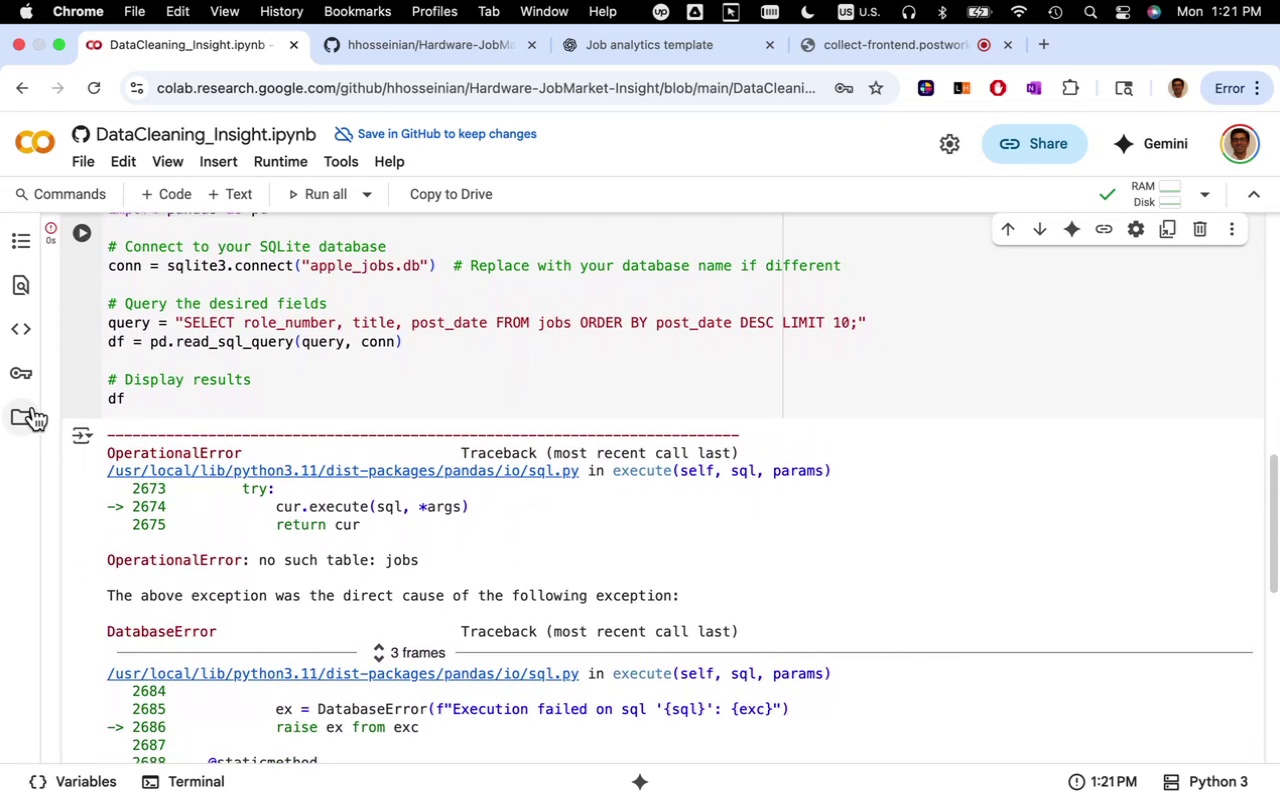 
left_click([32, 414])
 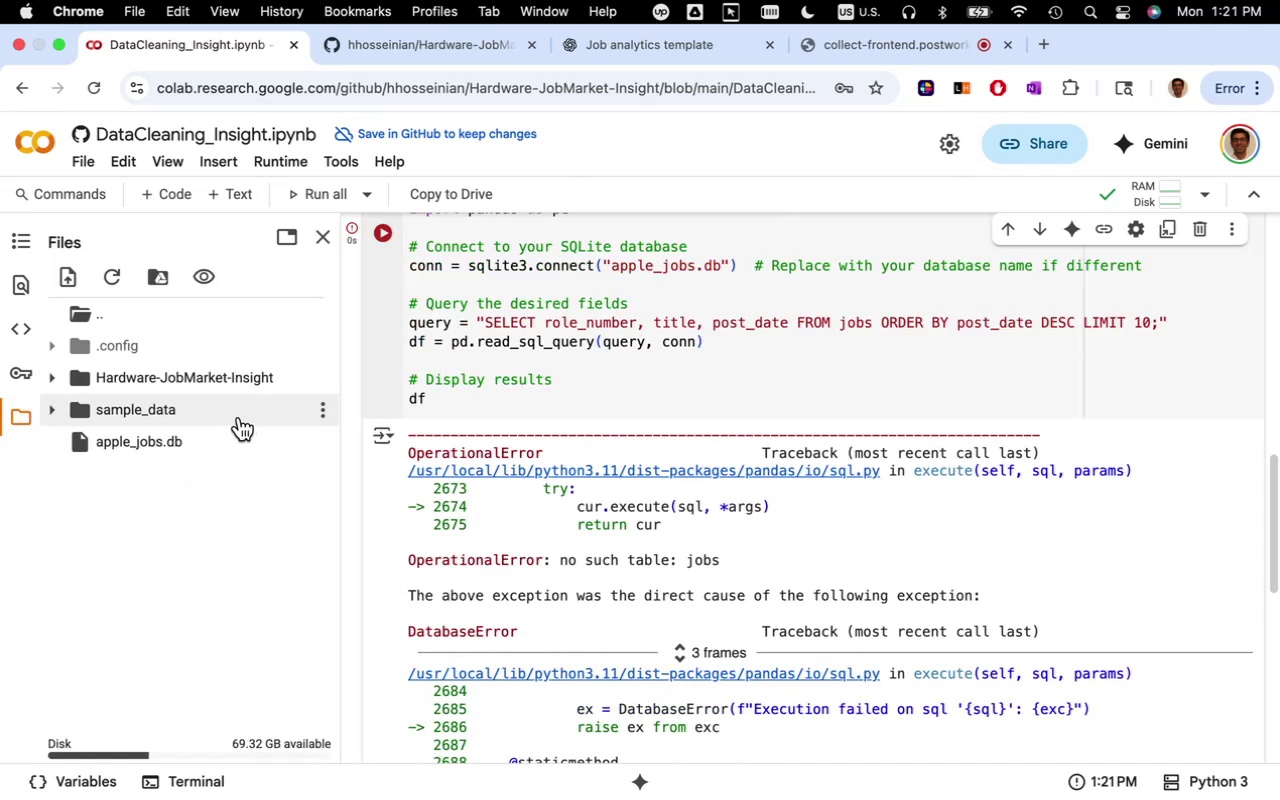 
left_click([232, 380])
 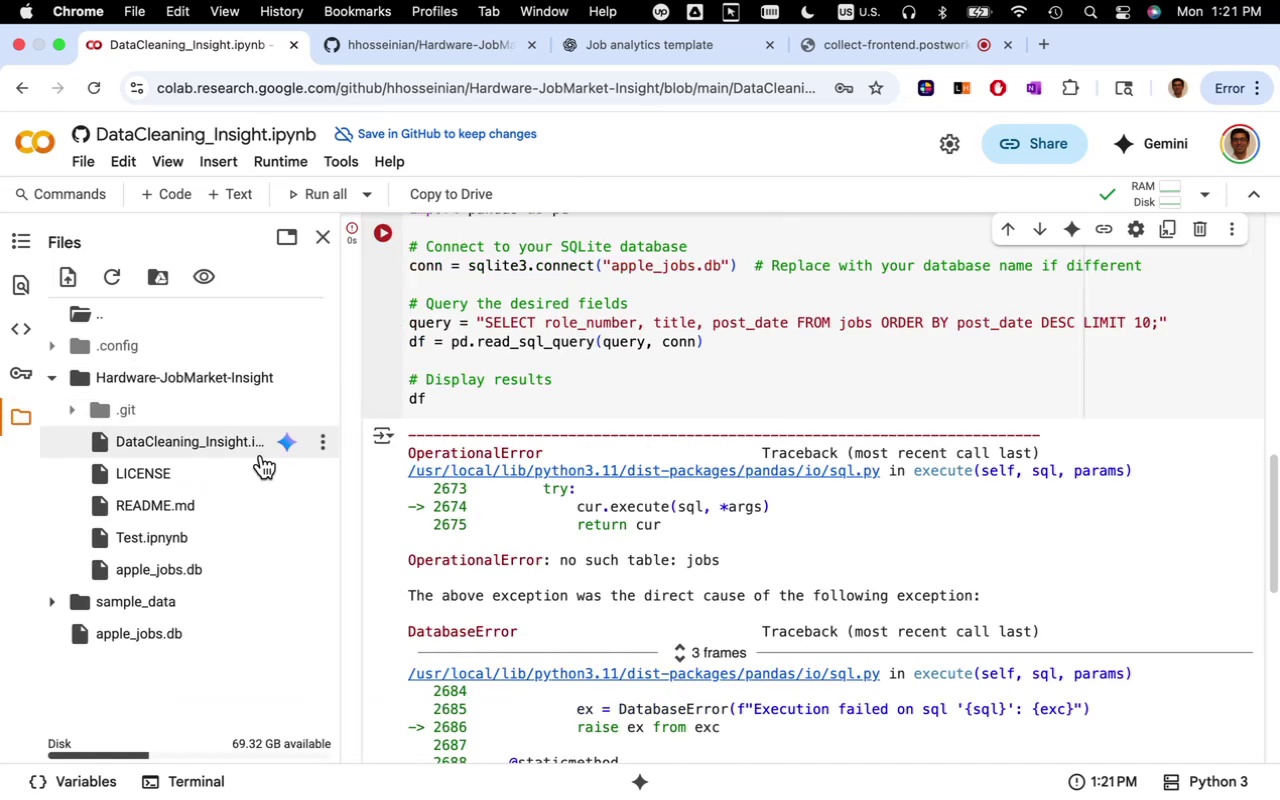 
scroll: coordinate [566, 610], scroll_direction: up, amount: 6.0
 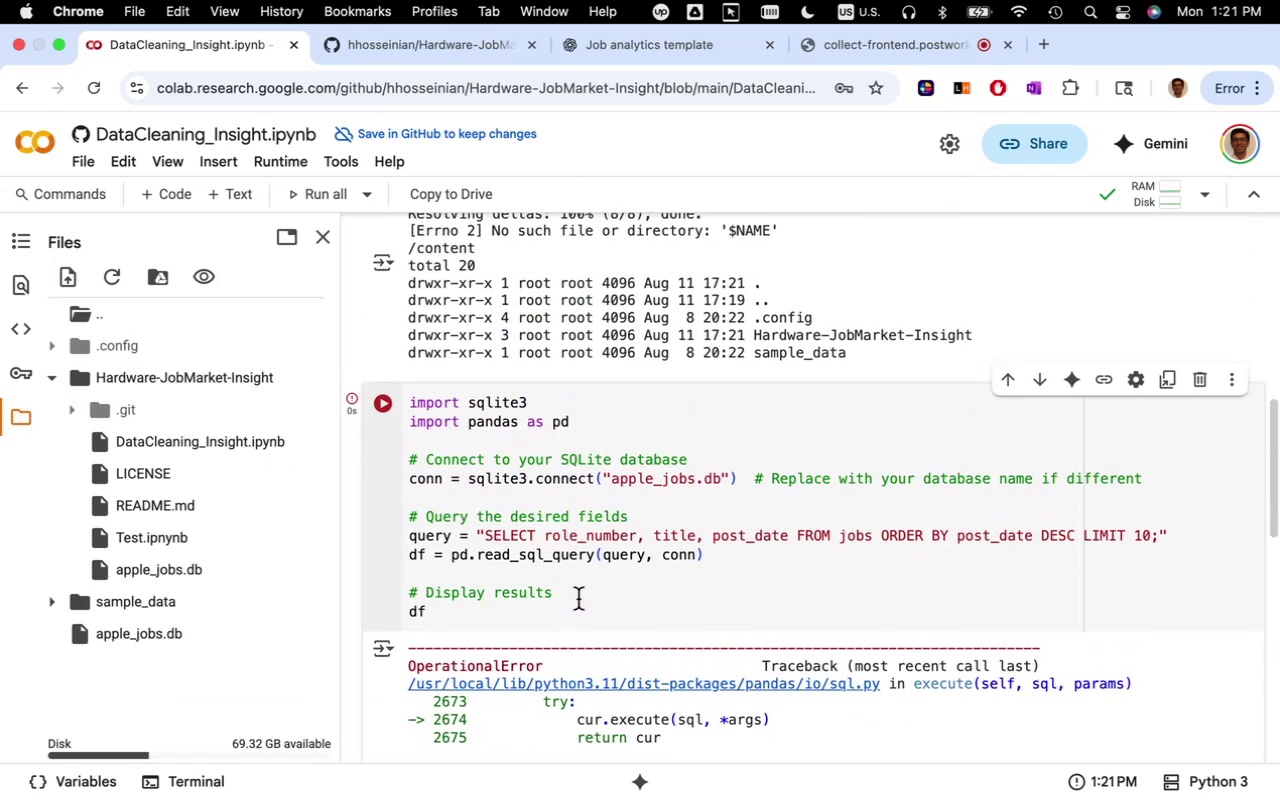 
scroll: coordinate [576, 596], scroll_direction: down, amount: 6.0
 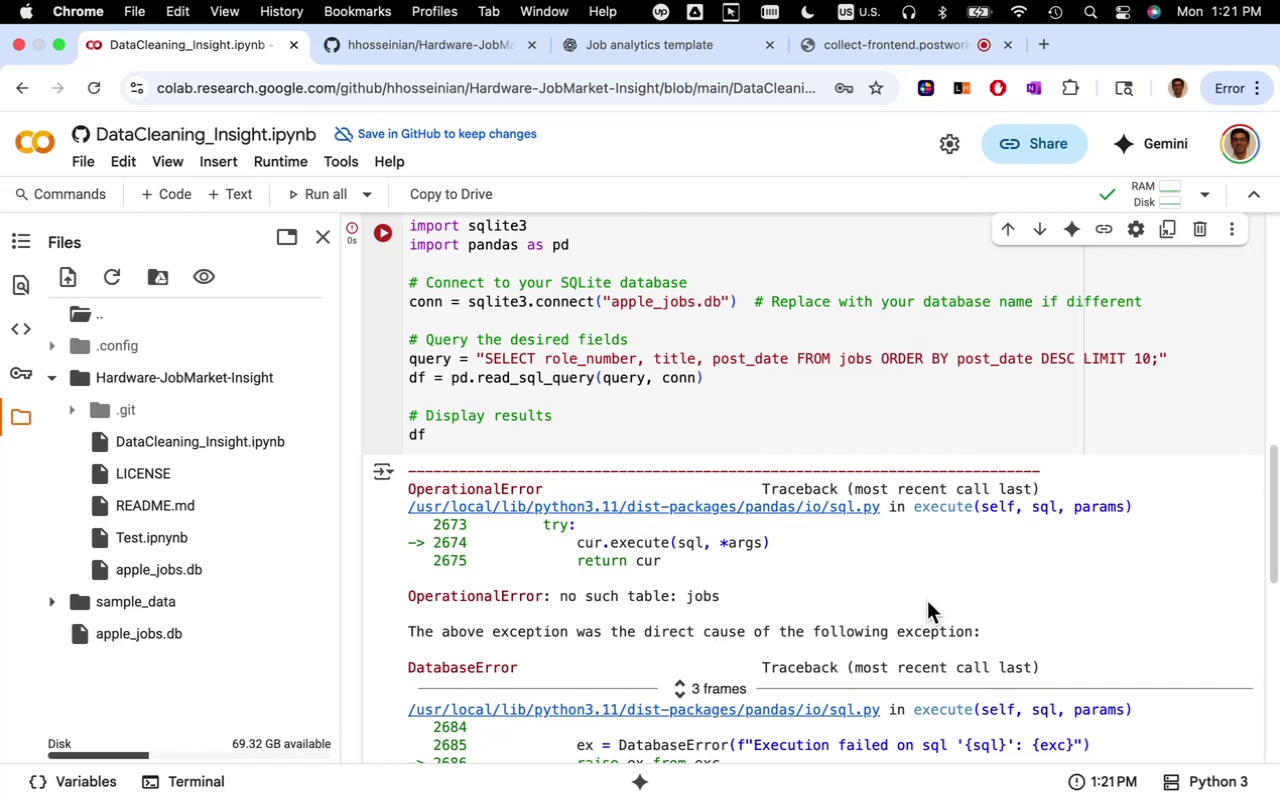 
wait(12.48)
 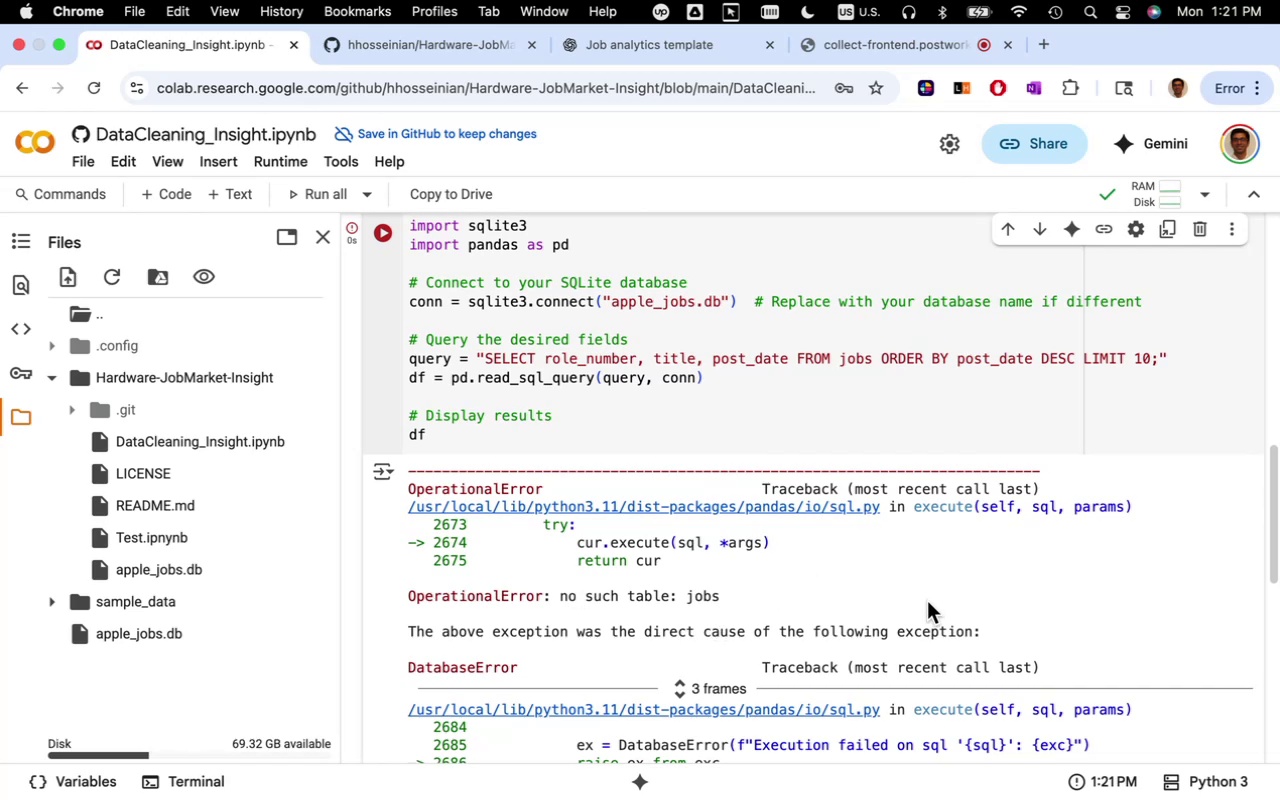 
scroll: coordinate [903, 654], scroll_direction: down, amount: 9.0
 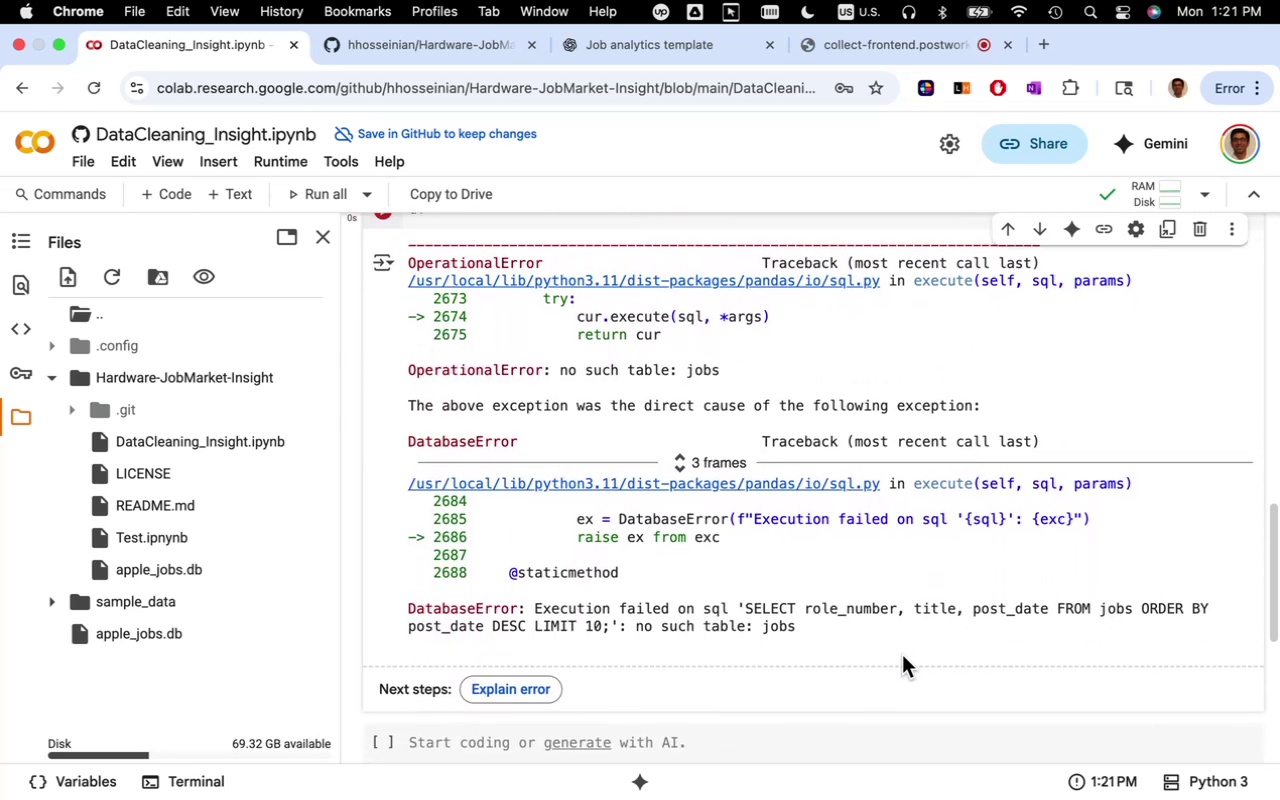 
scroll: coordinate [902, 655], scroll_direction: up, amount: 7.0
 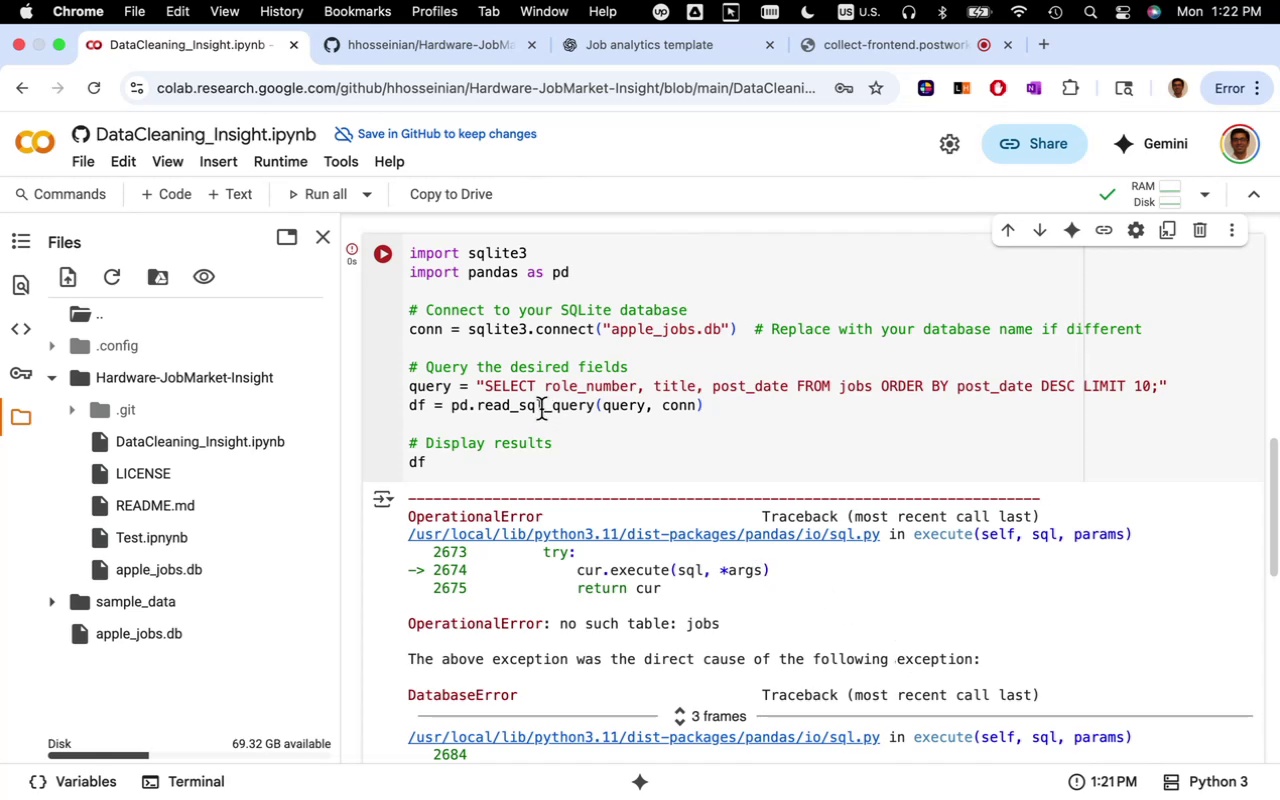 
wait(5.55)
 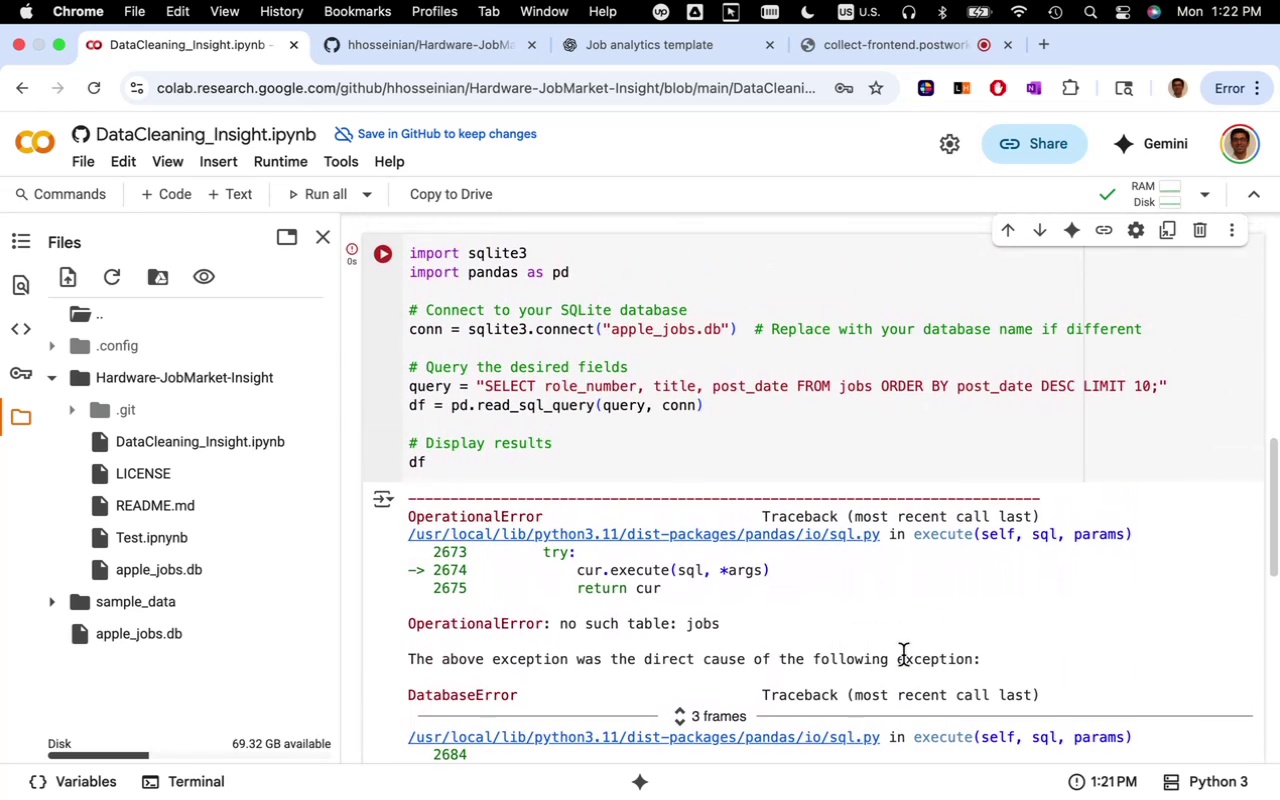 
left_click([385, 253])
 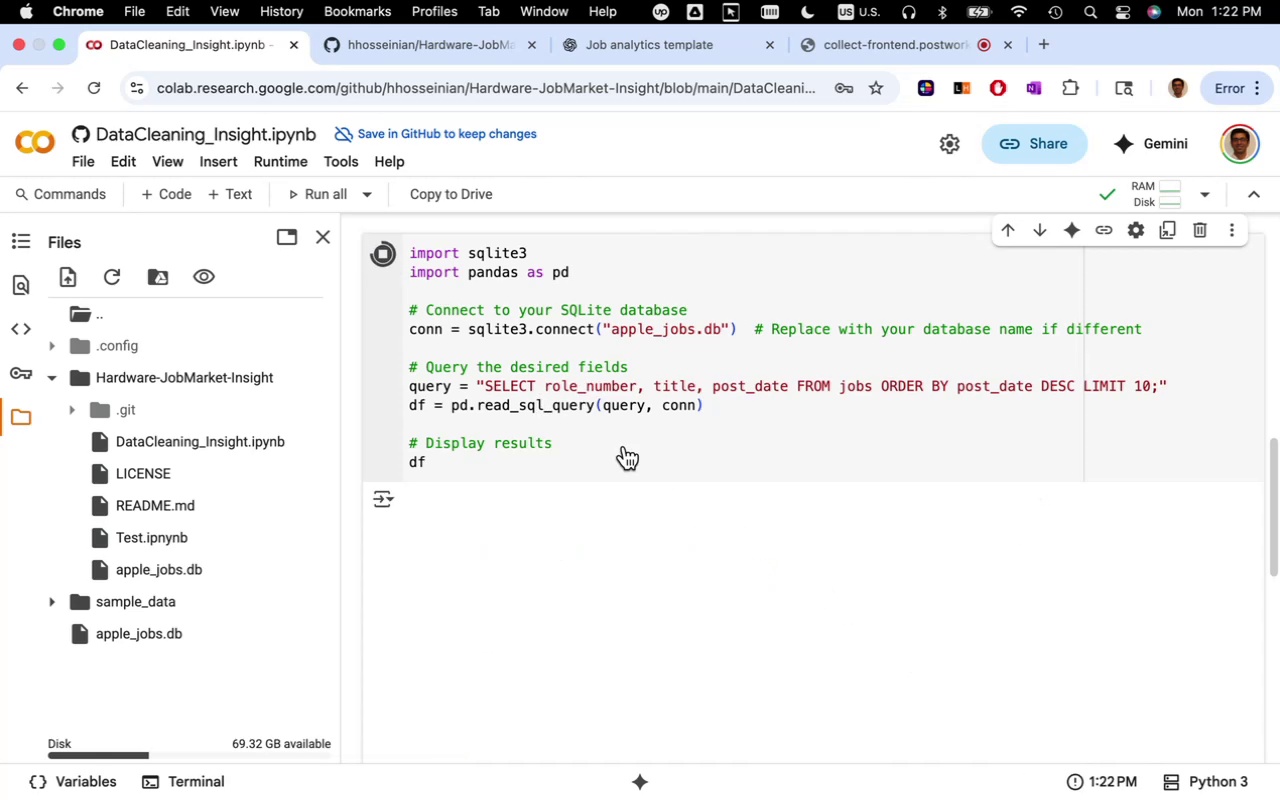 
scroll: coordinate [746, 478], scroll_direction: up, amount: 19.0
 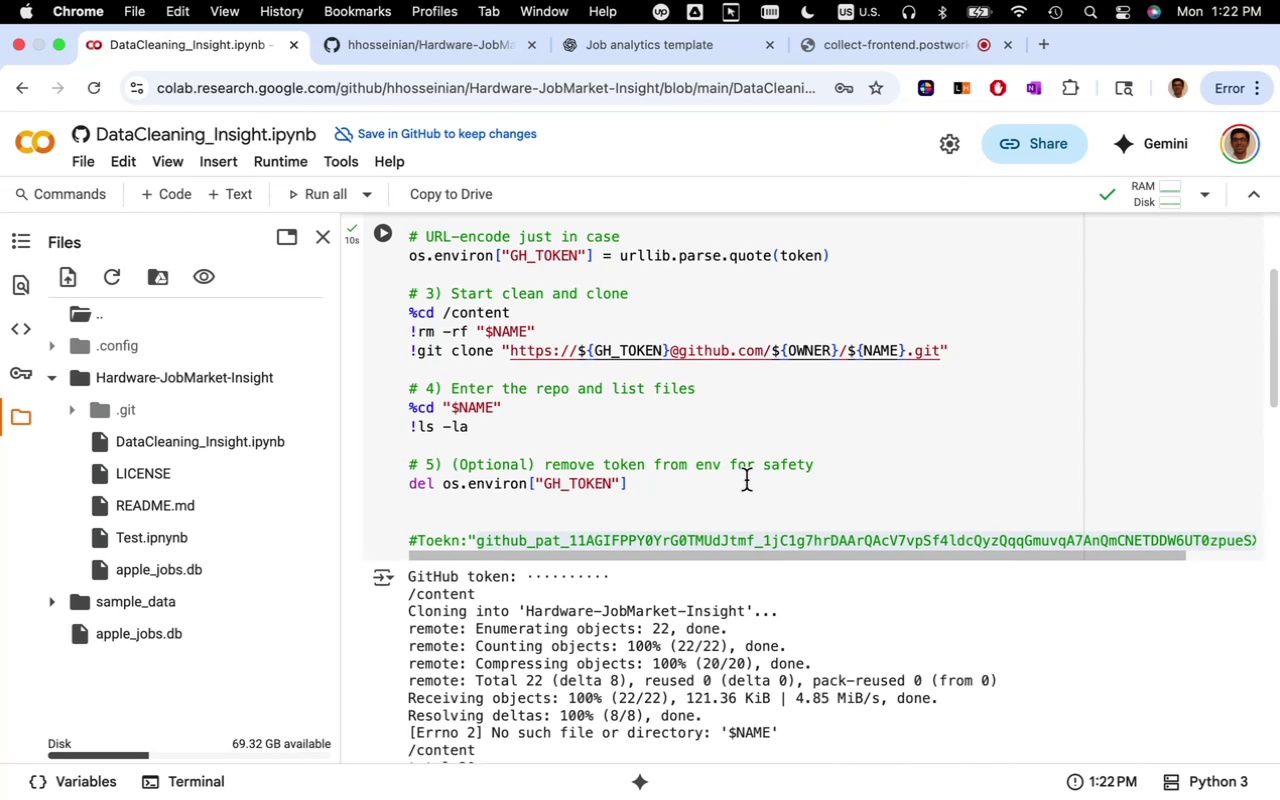 
wait(6.57)
 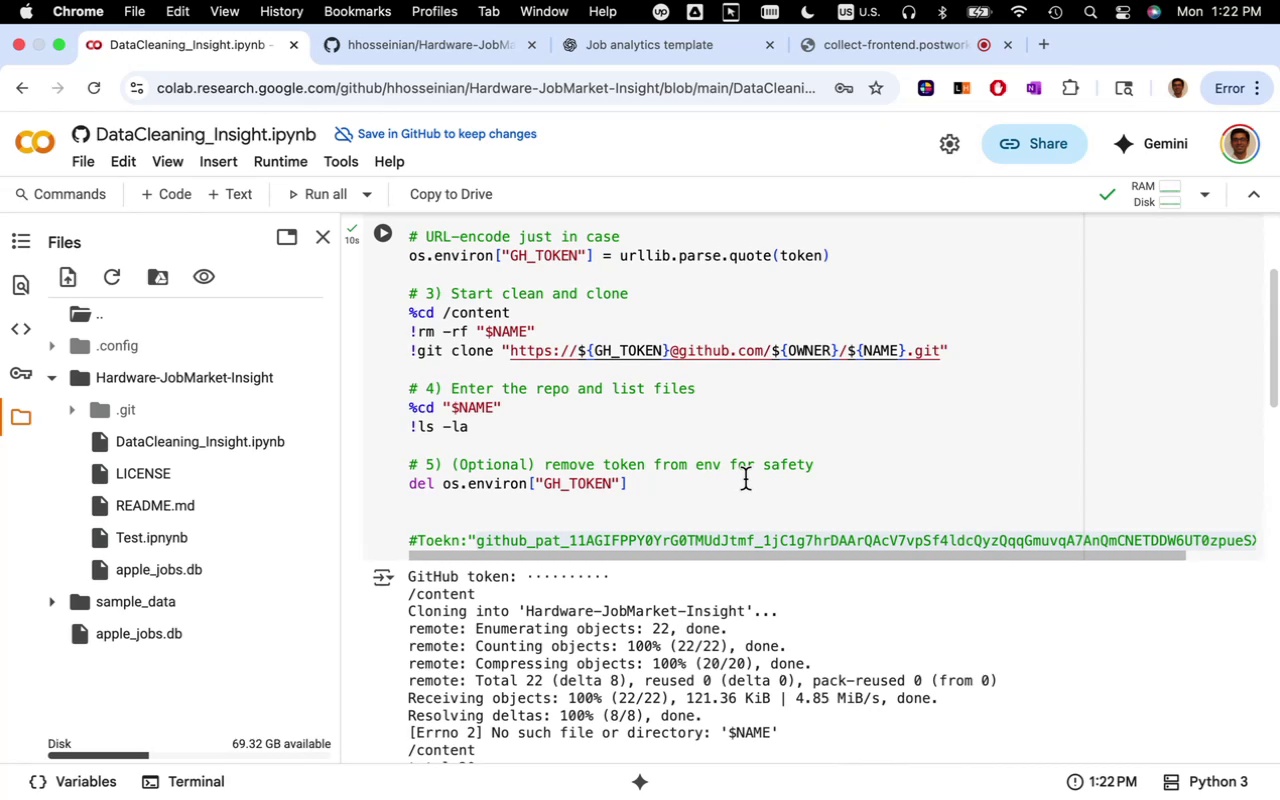 
scroll: coordinate [667, 462], scroll_direction: down, amount: 4.0
 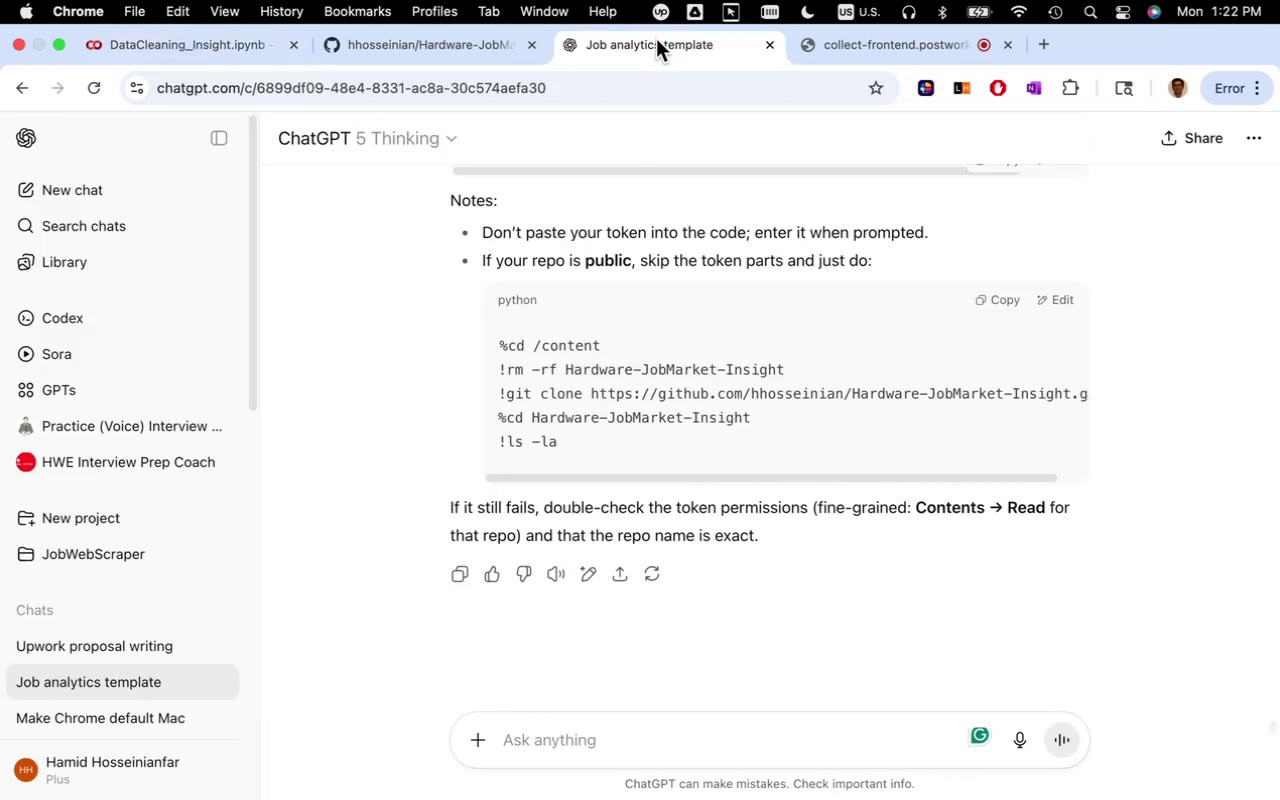 
left_click_drag(start_coordinate=[719, 726], to_coordinate=[727, 733])
 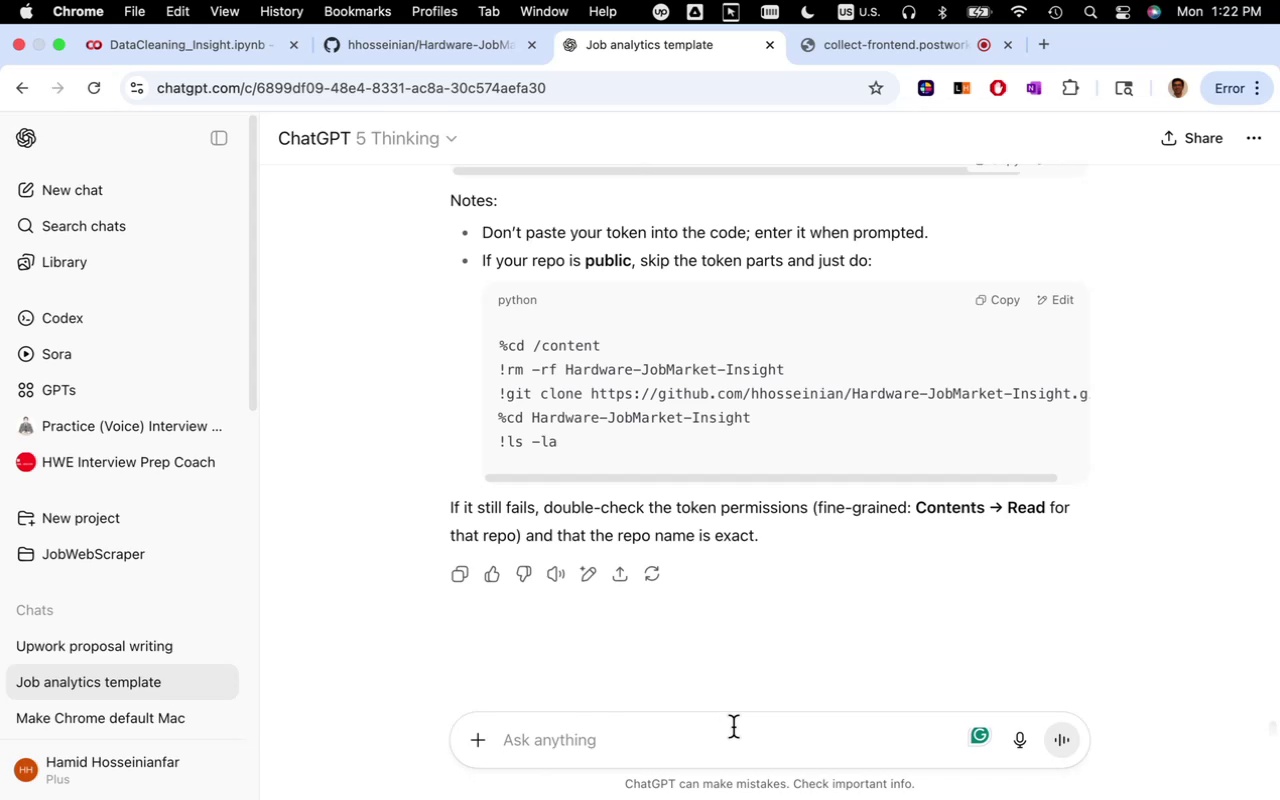 
type(I loaded )
key(Backspace)
type(/clone a github repo on google colla)
key(Backspace)
key(Backspace)
type(ab I want to read a db but I receve)
key(Backspace)
key(Backspace)
type(ive this error )
 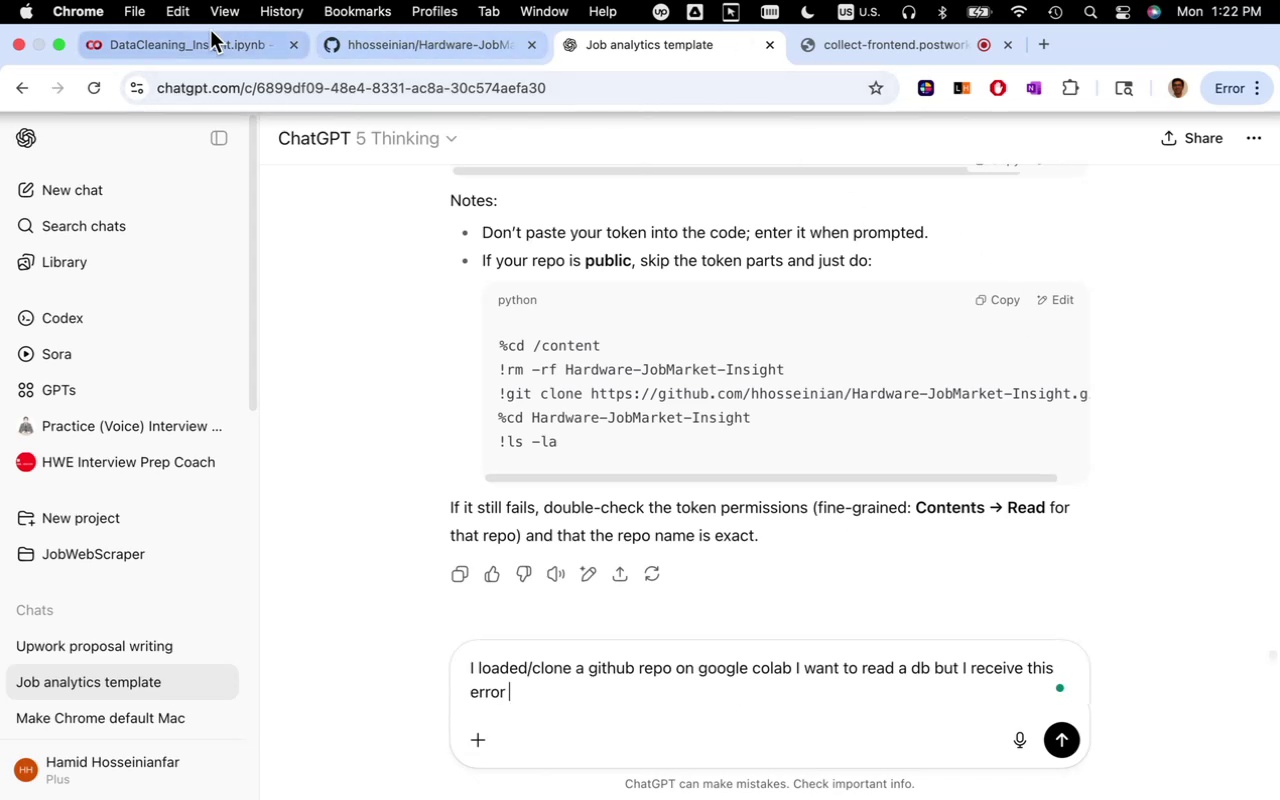 
left_click([198, 44])
 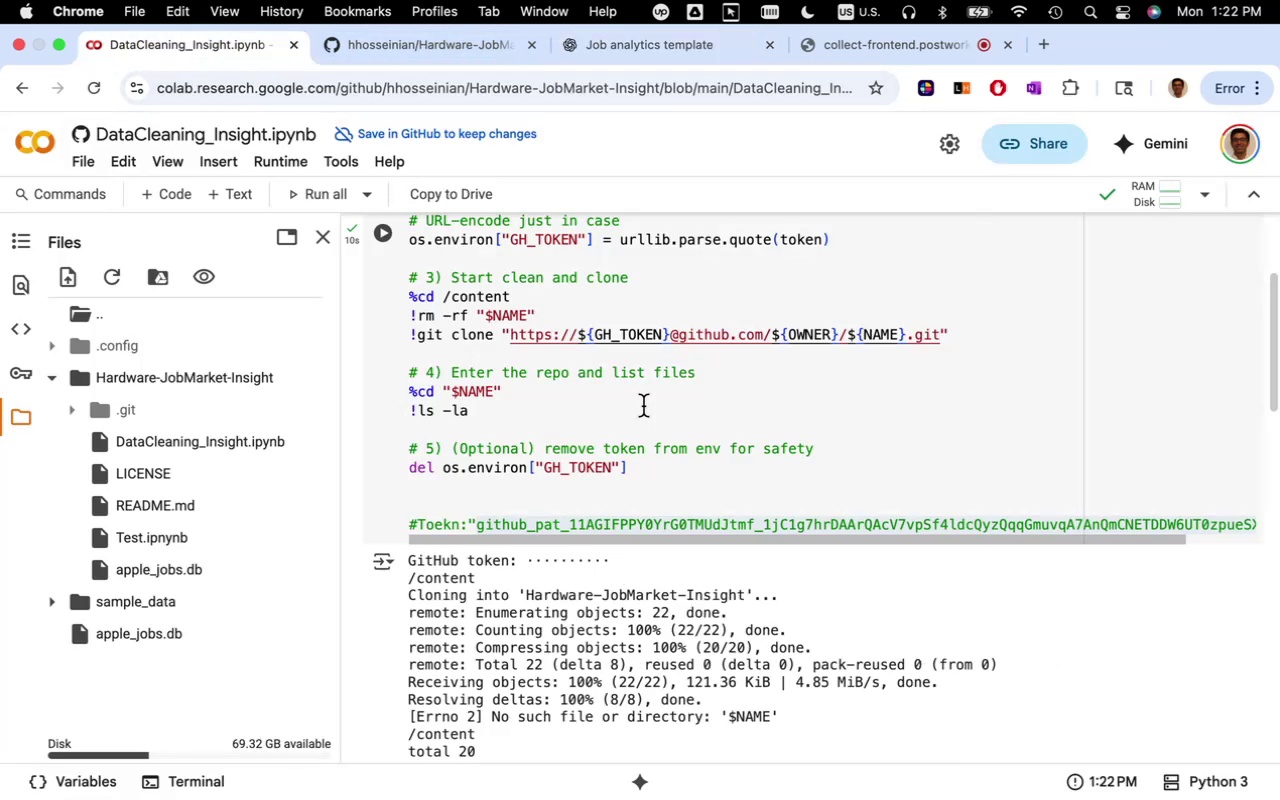 
scroll: coordinate [630, 547], scroll_direction: down, amount: 21.0
 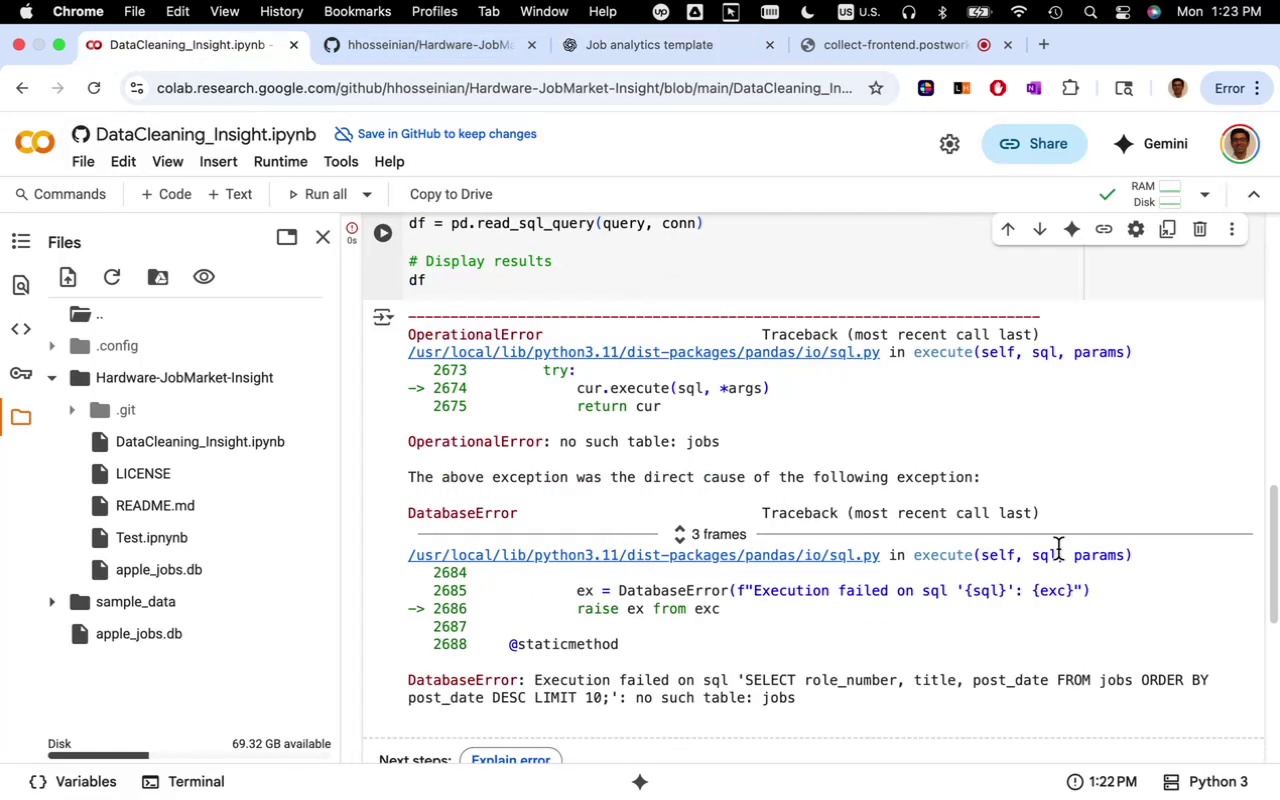 
left_click_drag(start_coordinate=[1061, 509], to_coordinate=[410, 334])
 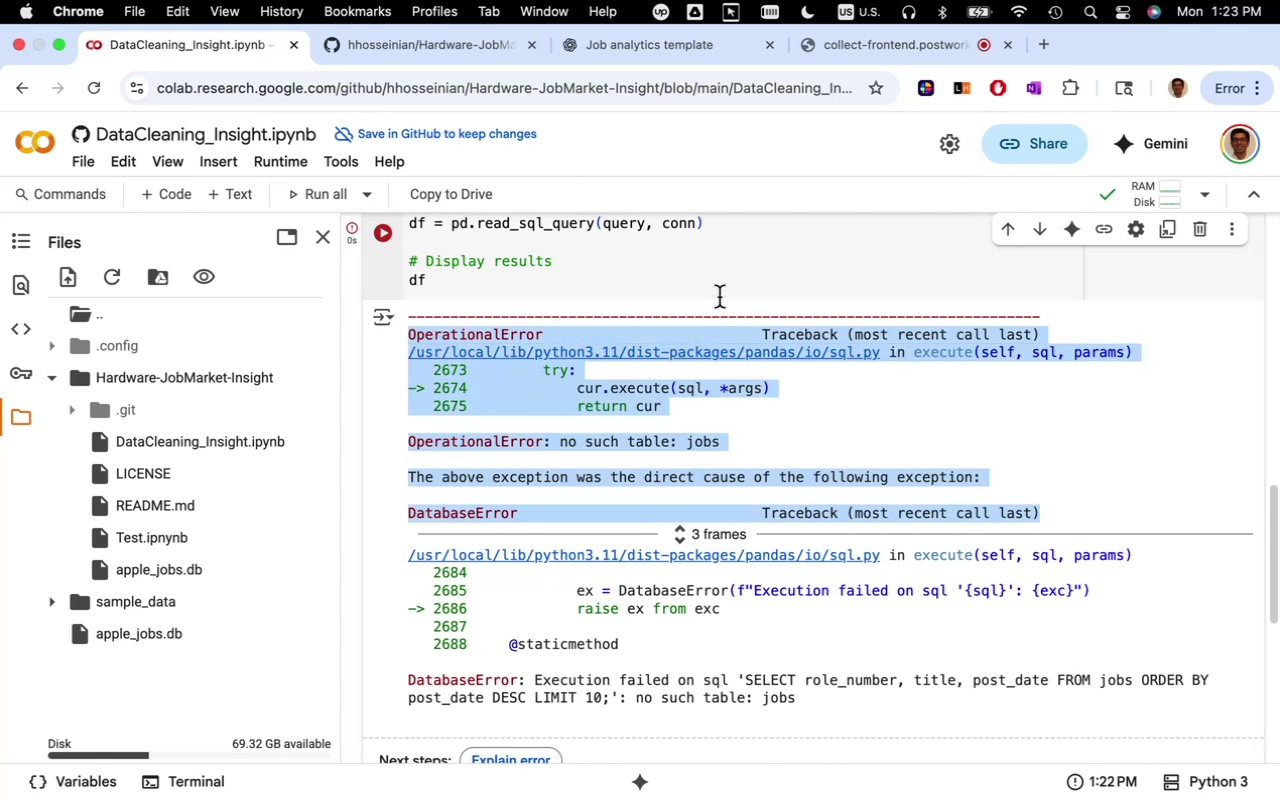 
key(Meta+CommandLeft)
 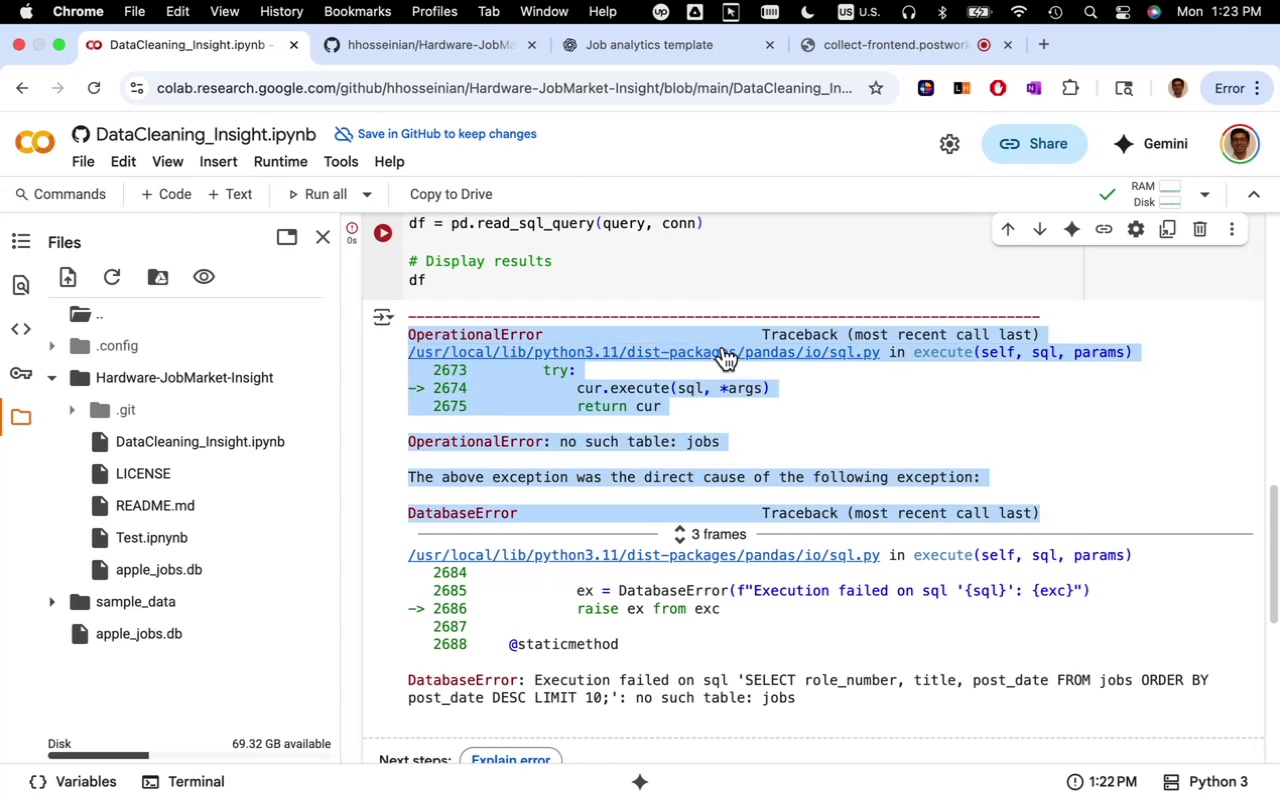 
key(Meta+C)
 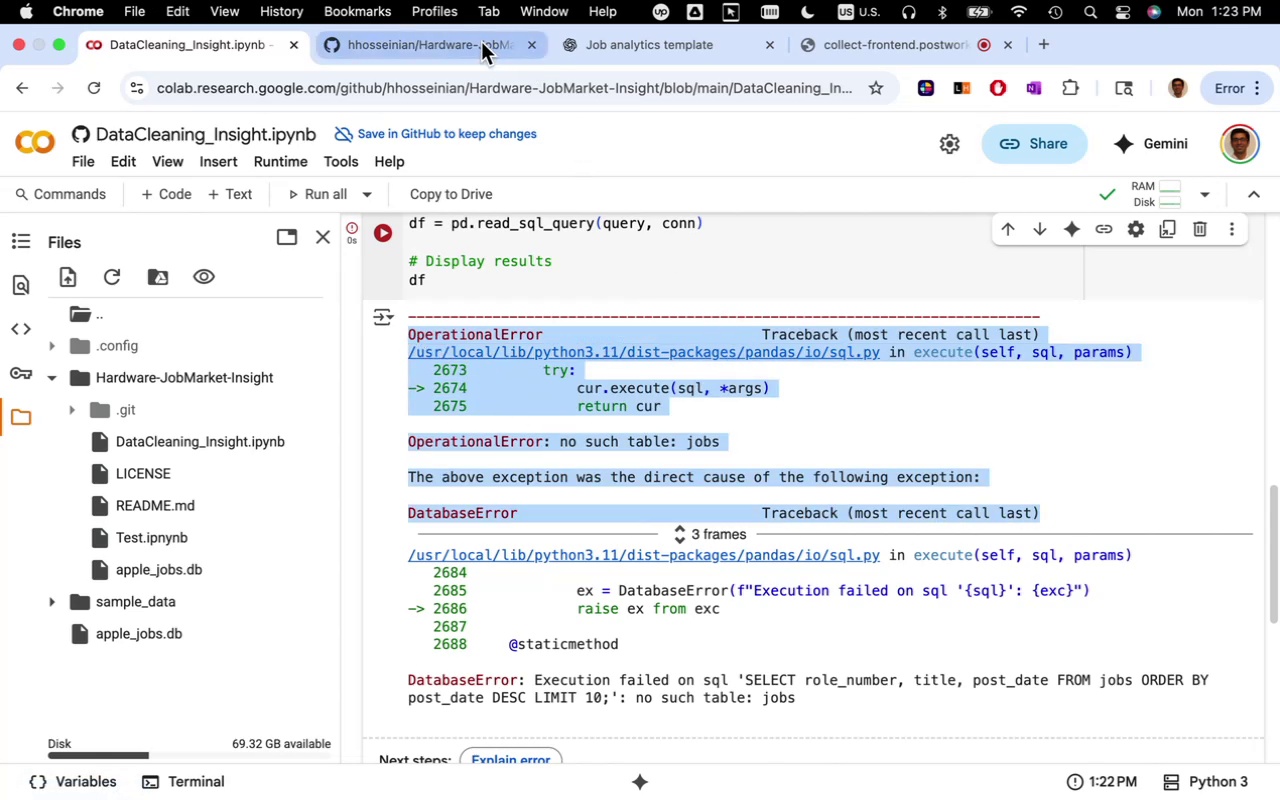 
left_click([464, 32])
 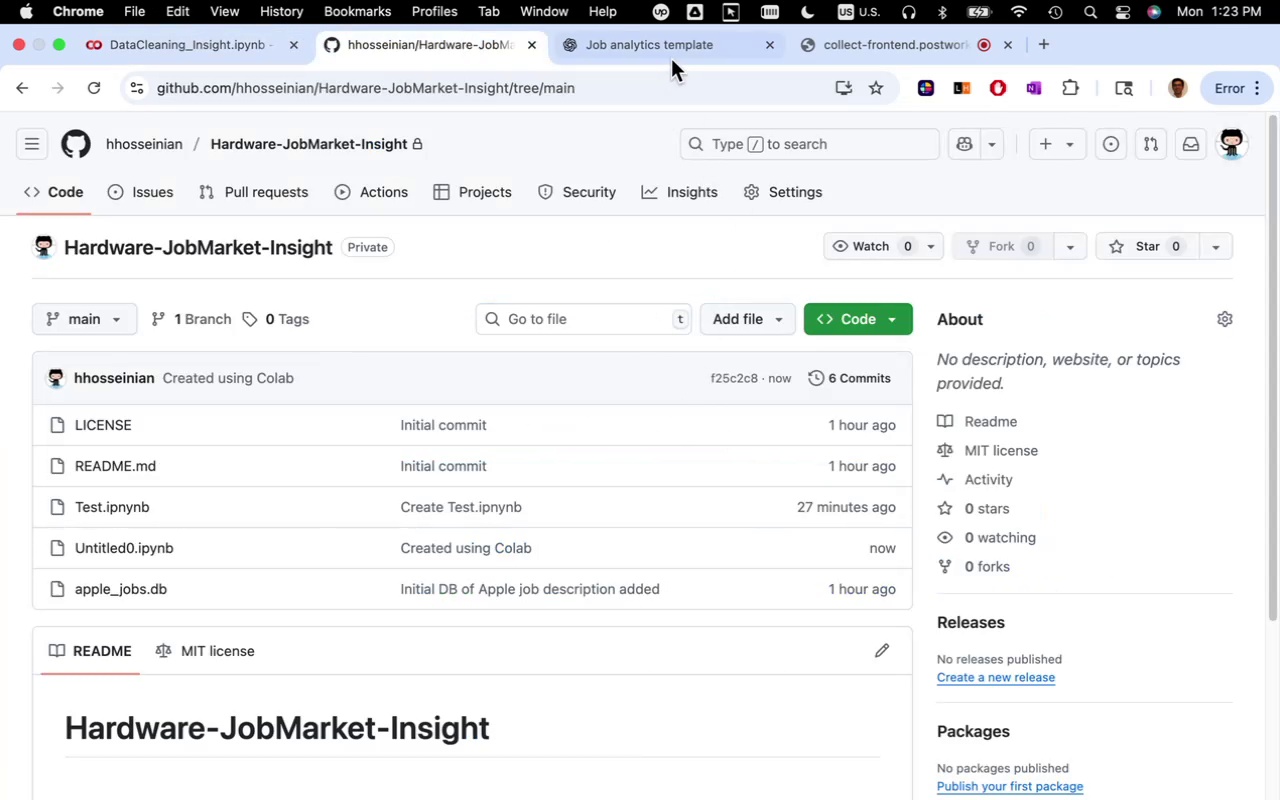 
left_click([674, 57])
 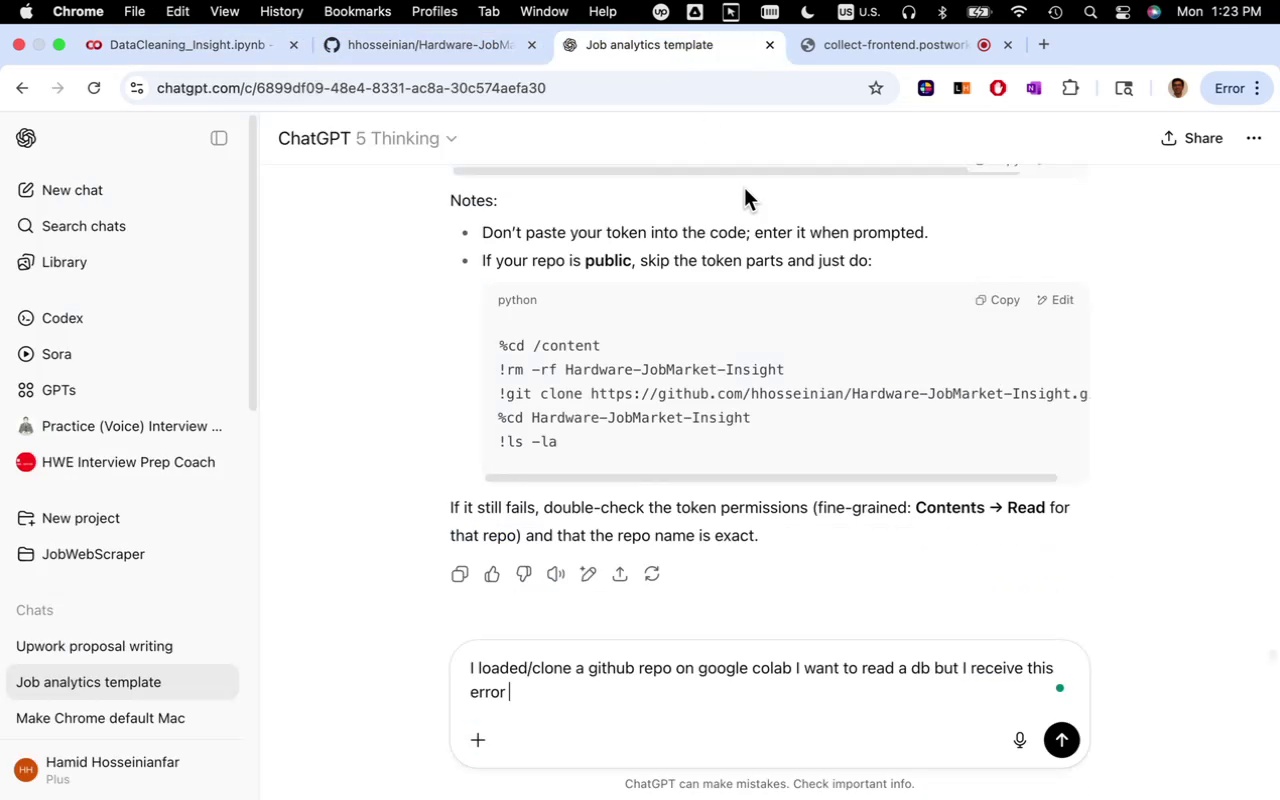 
key(Meta+V)
 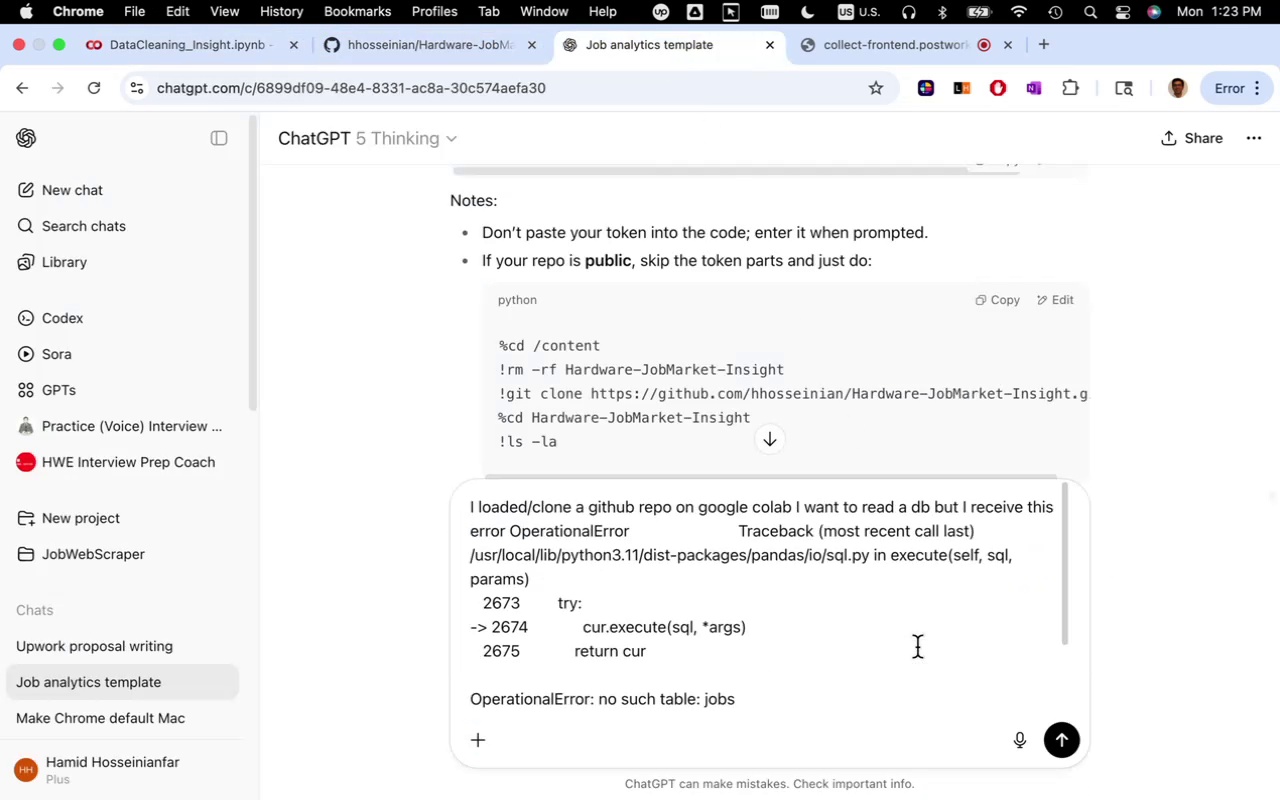 
key(Enter)
 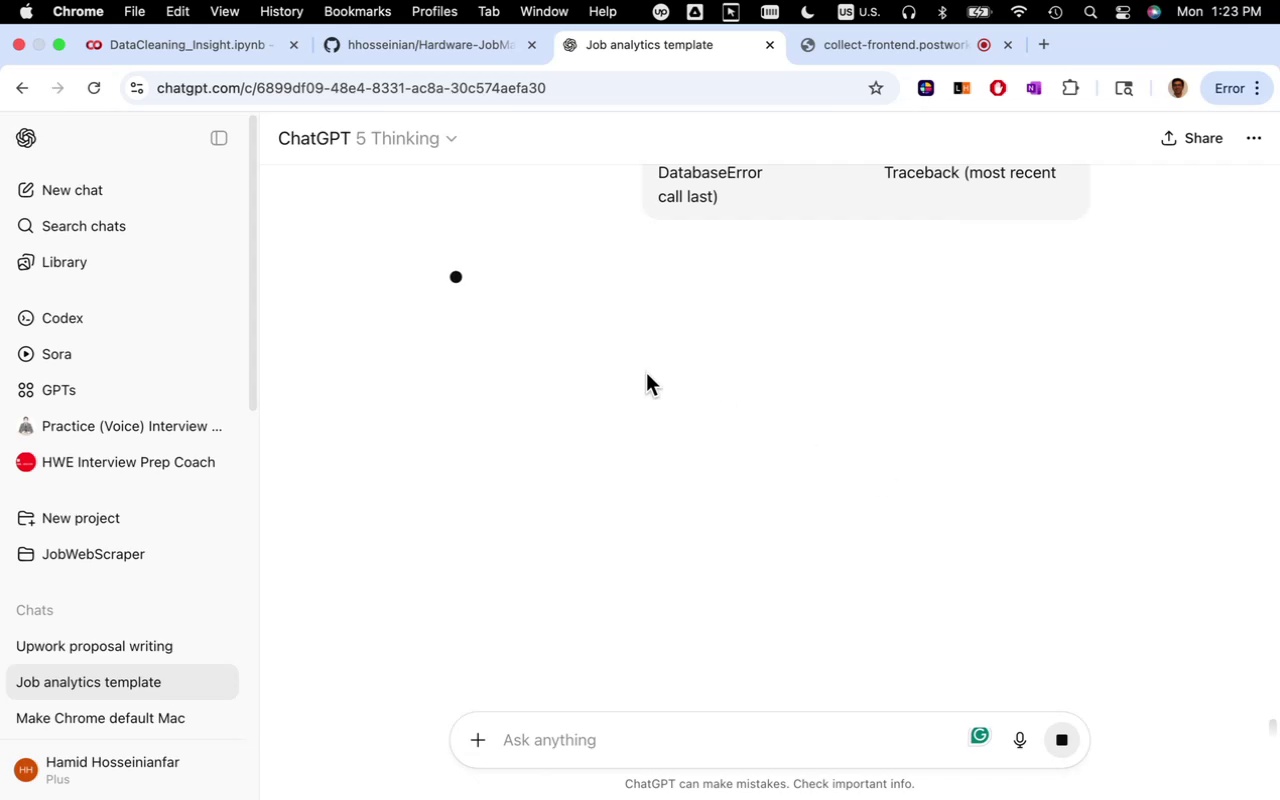 
wait(6.22)
 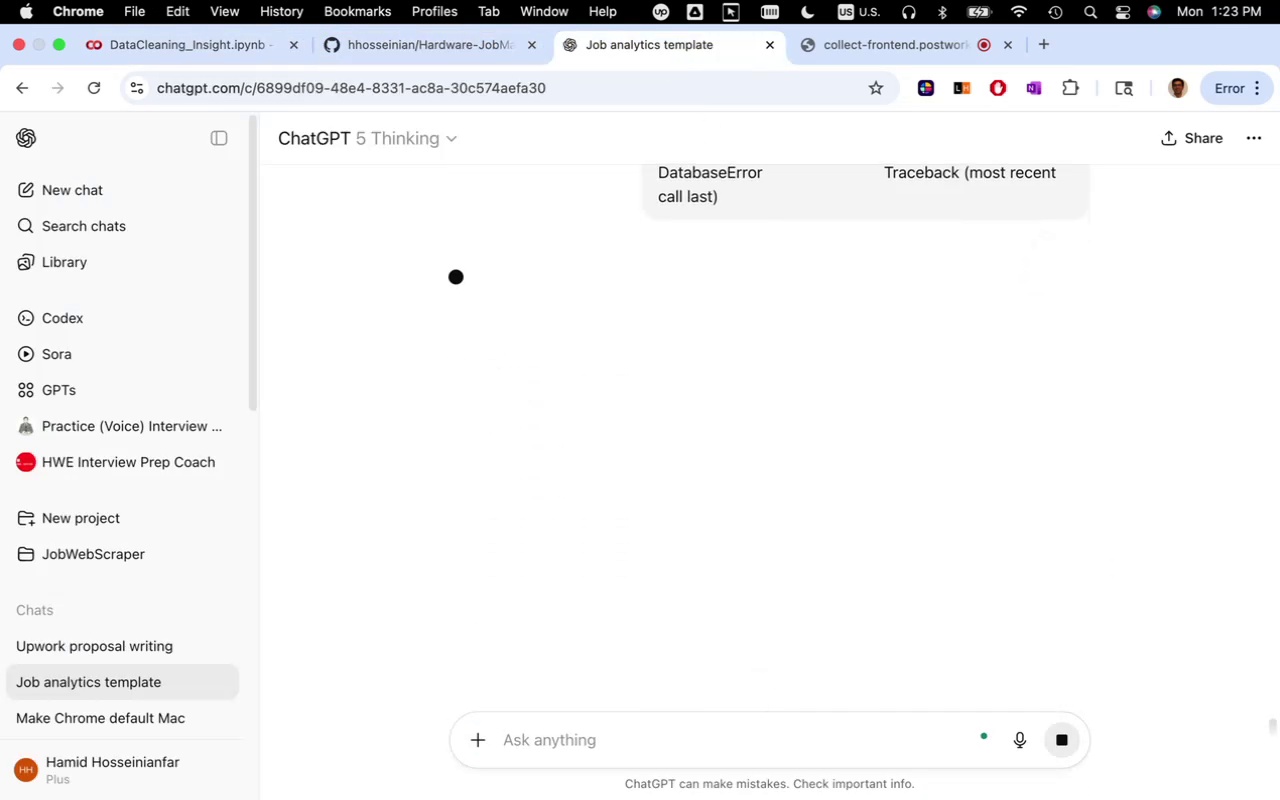 
left_click([448, 53])
 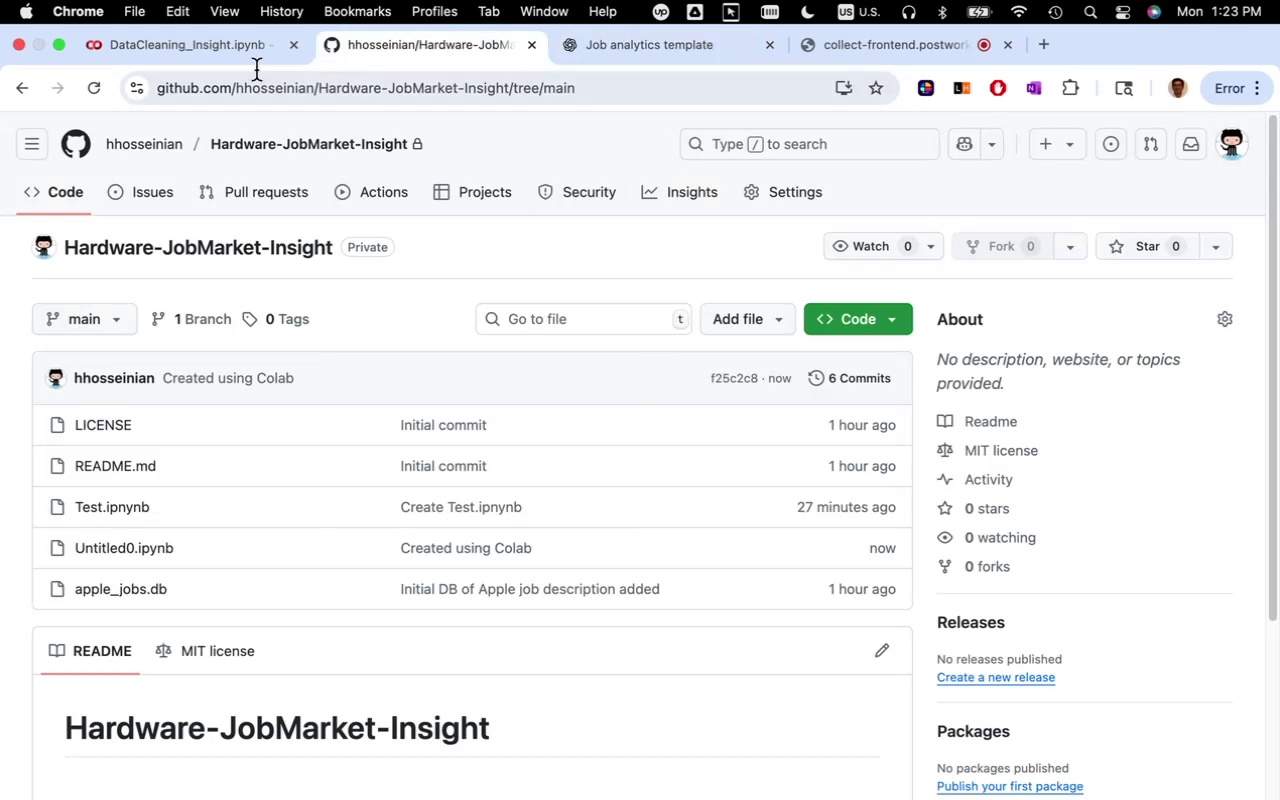 
left_click([226, 56])
 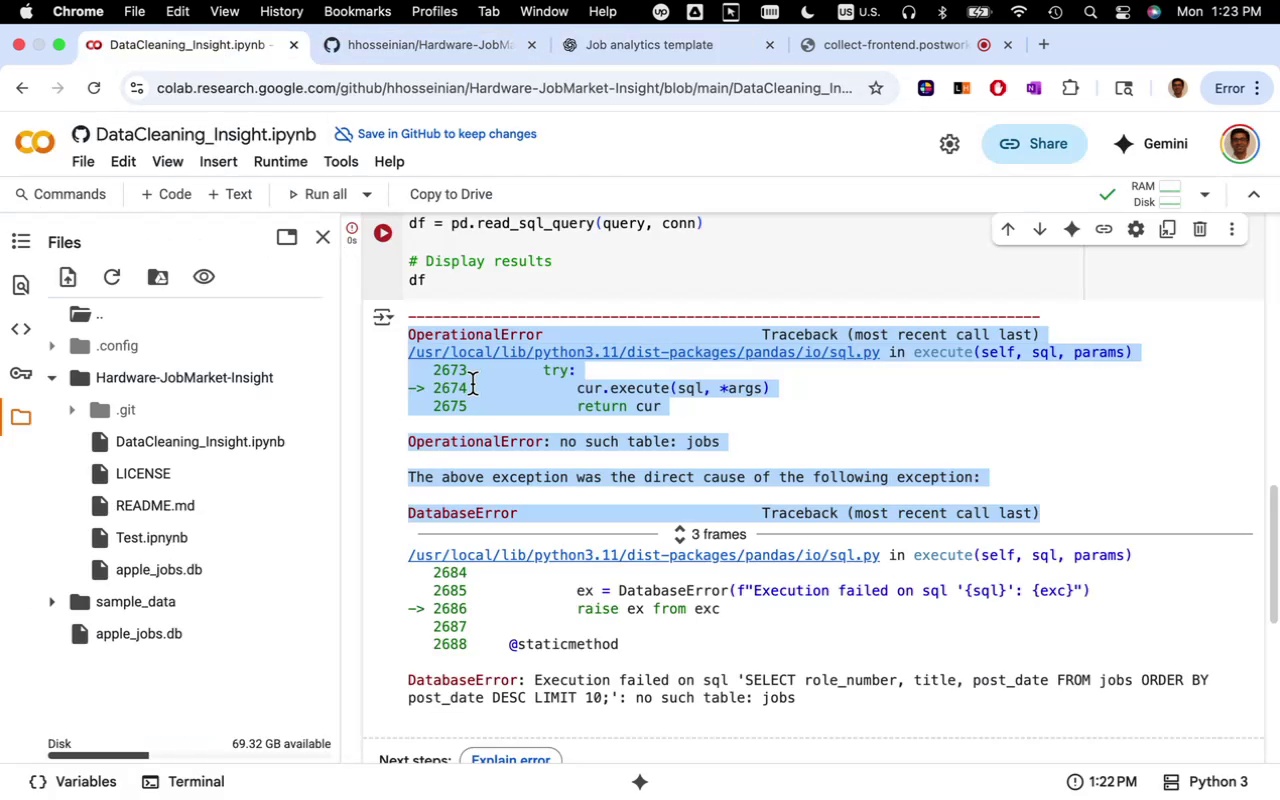 
scroll: coordinate [539, 593], scroll_direction: up, amount: 19.0
 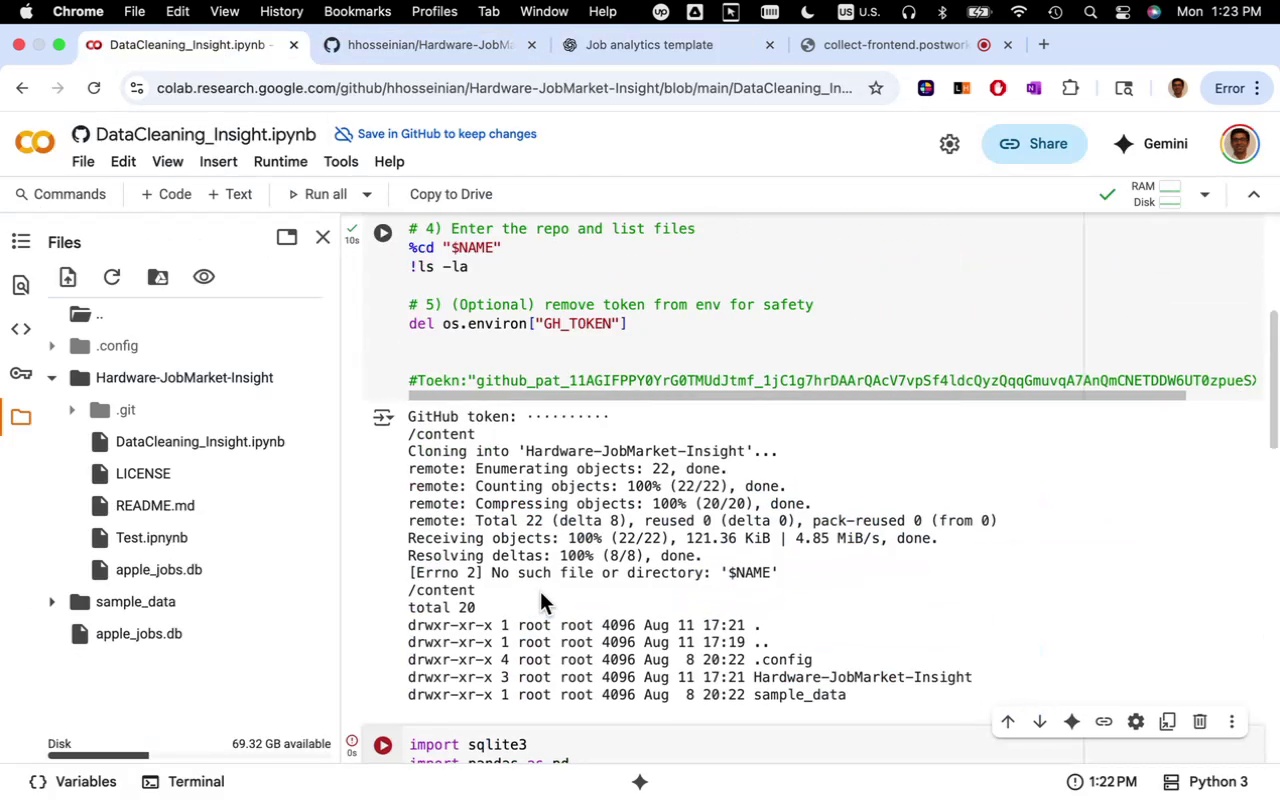 
scroll: coordinate [572, 580], scroll_direction: down, amount: 12.0
 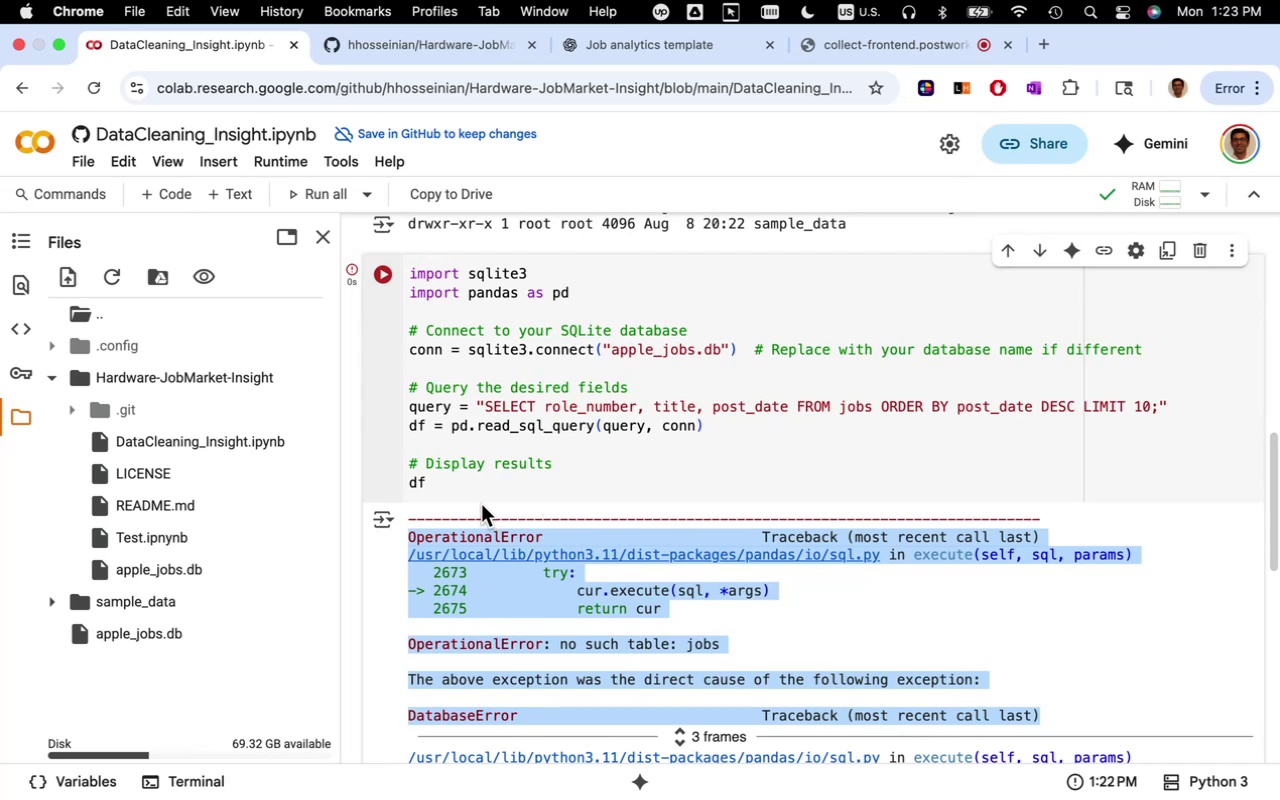 
left_click_drag(start_coordinate=[474, 496], to_coordinate=[408, 280])
 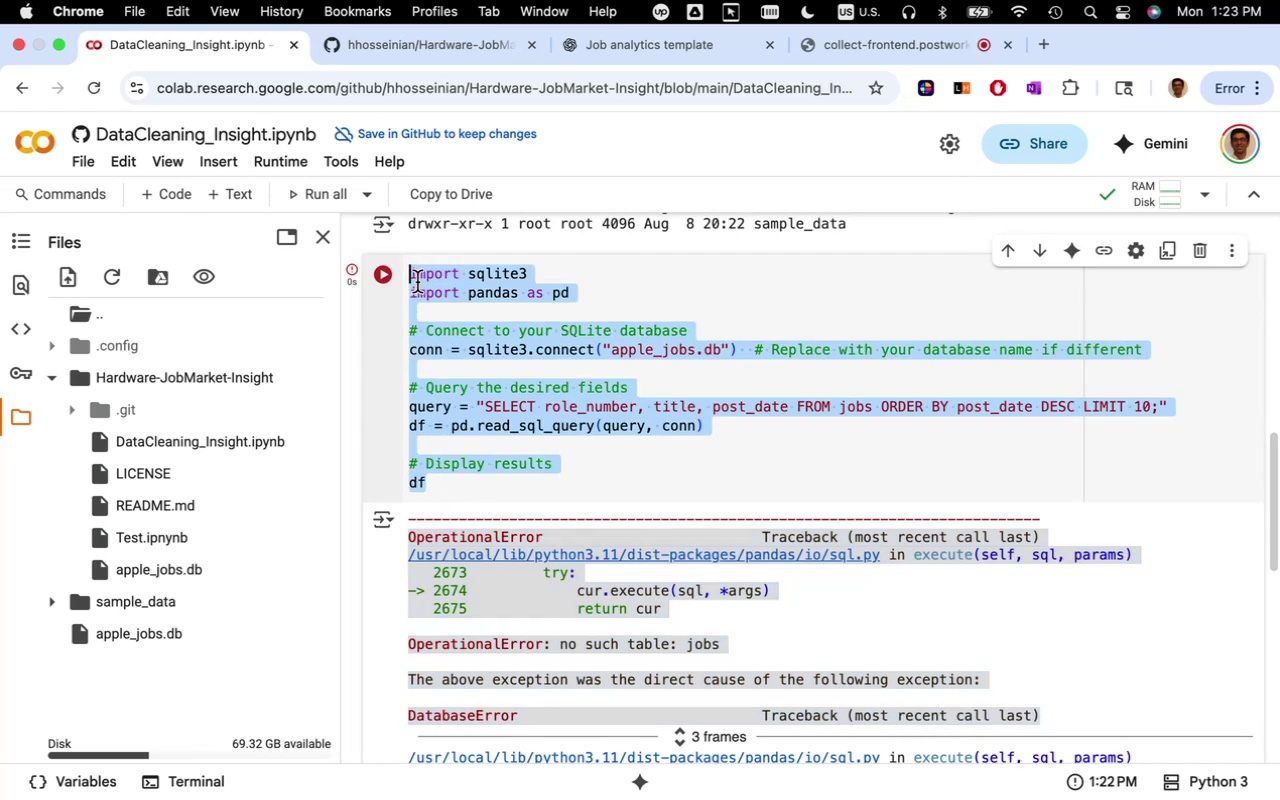 
key(Meta+C)
 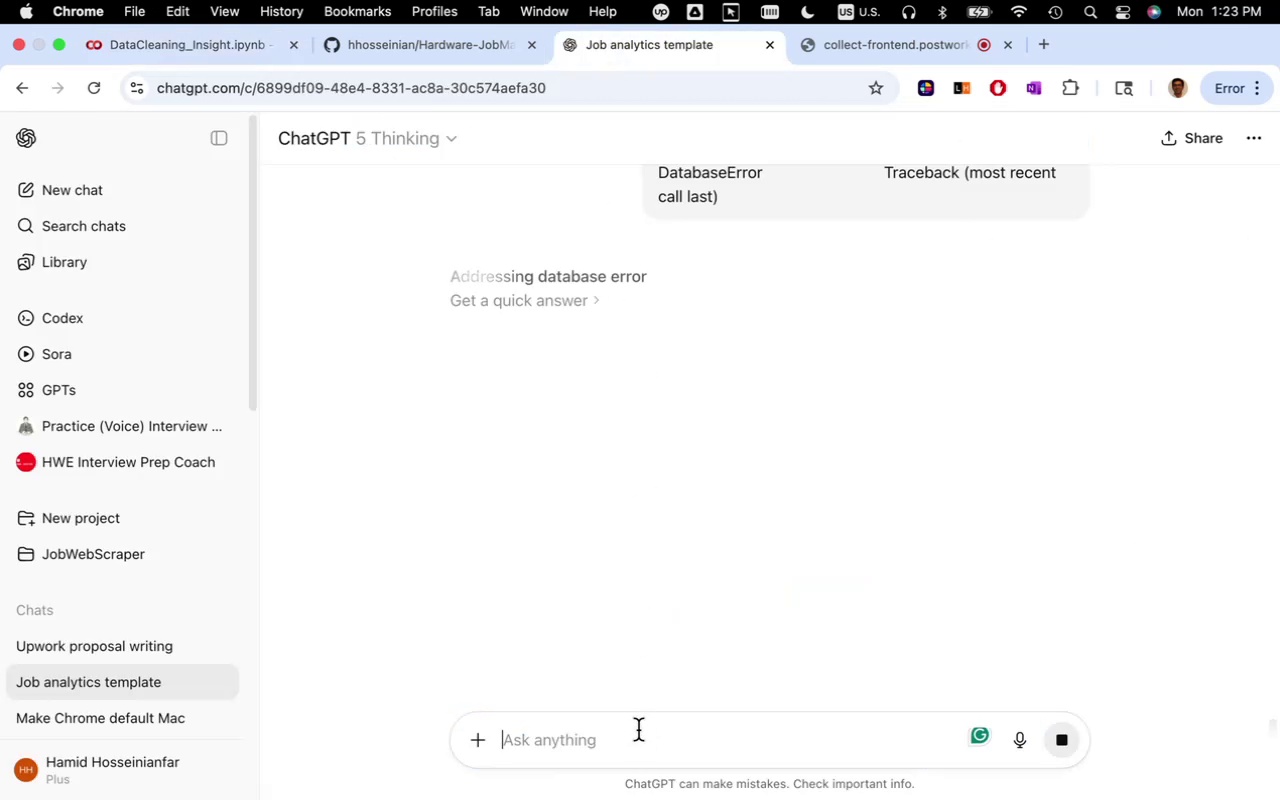 
type(hwew)
key(Backspace)
key(Backspace)
key(Backspace)
type(ere is the code ")
 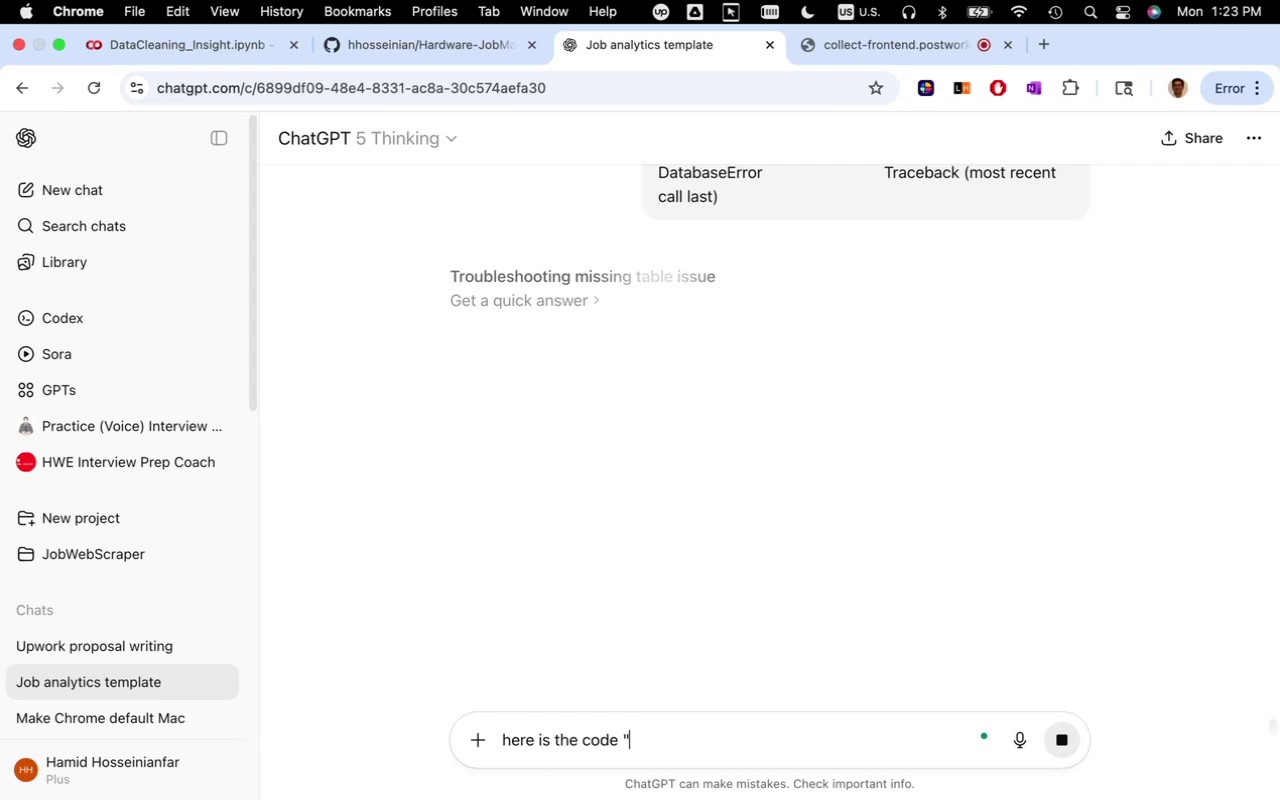 
key(Meta+CommandLeft)
 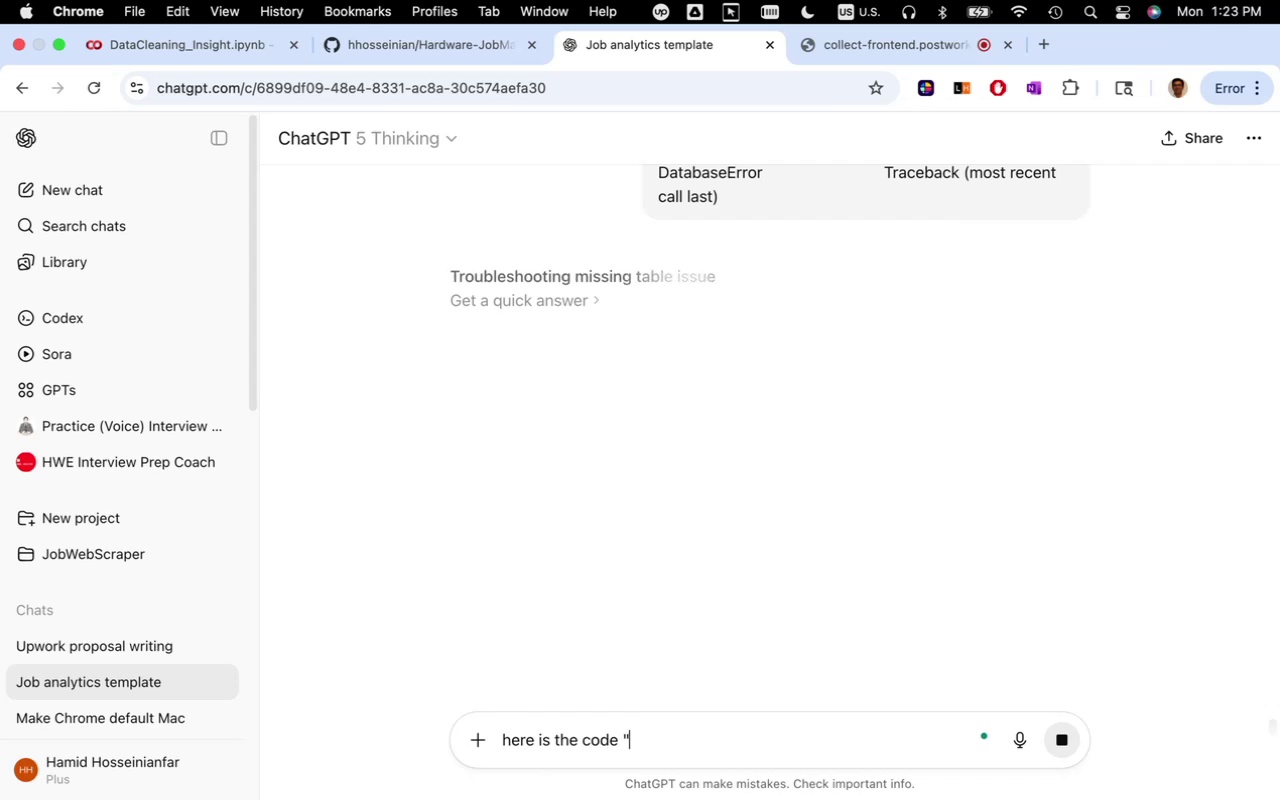 
key(Meta+V)
 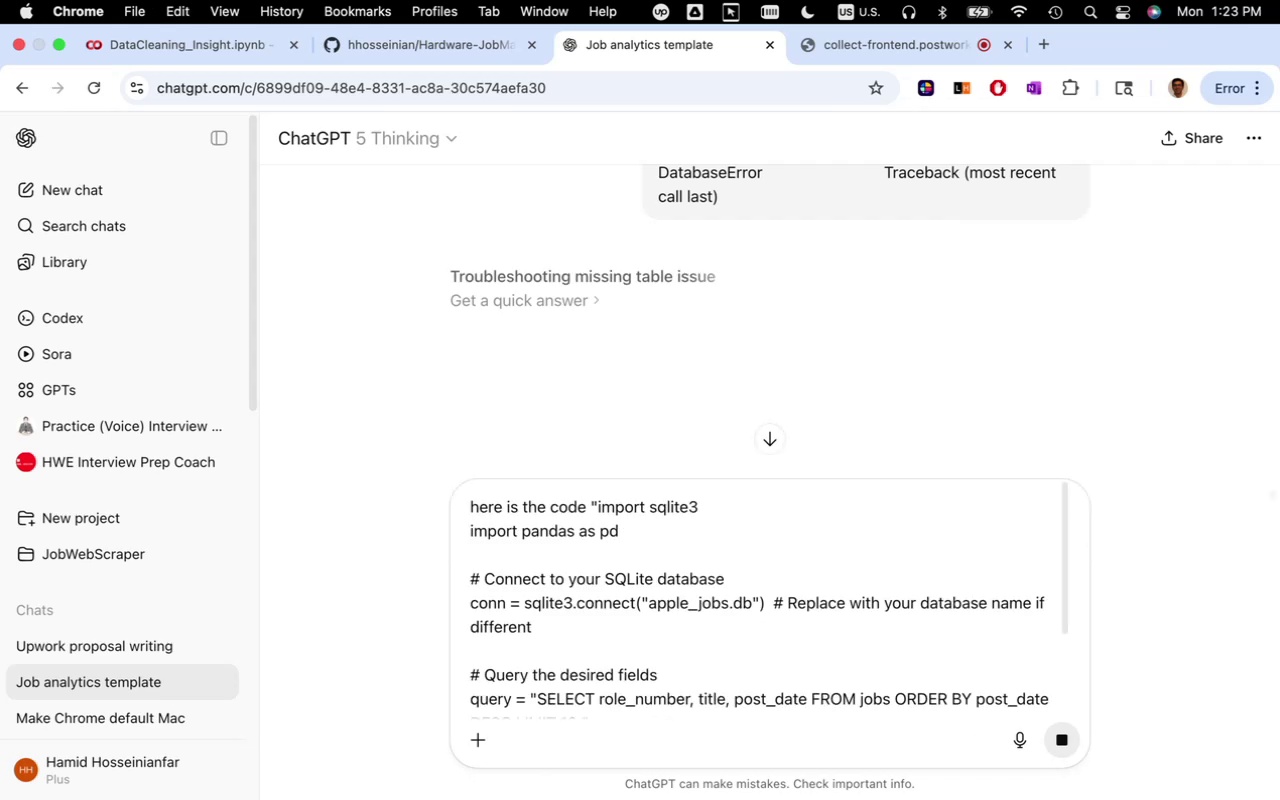 
hold_key(key=ShiftRight, duration=2.94)
 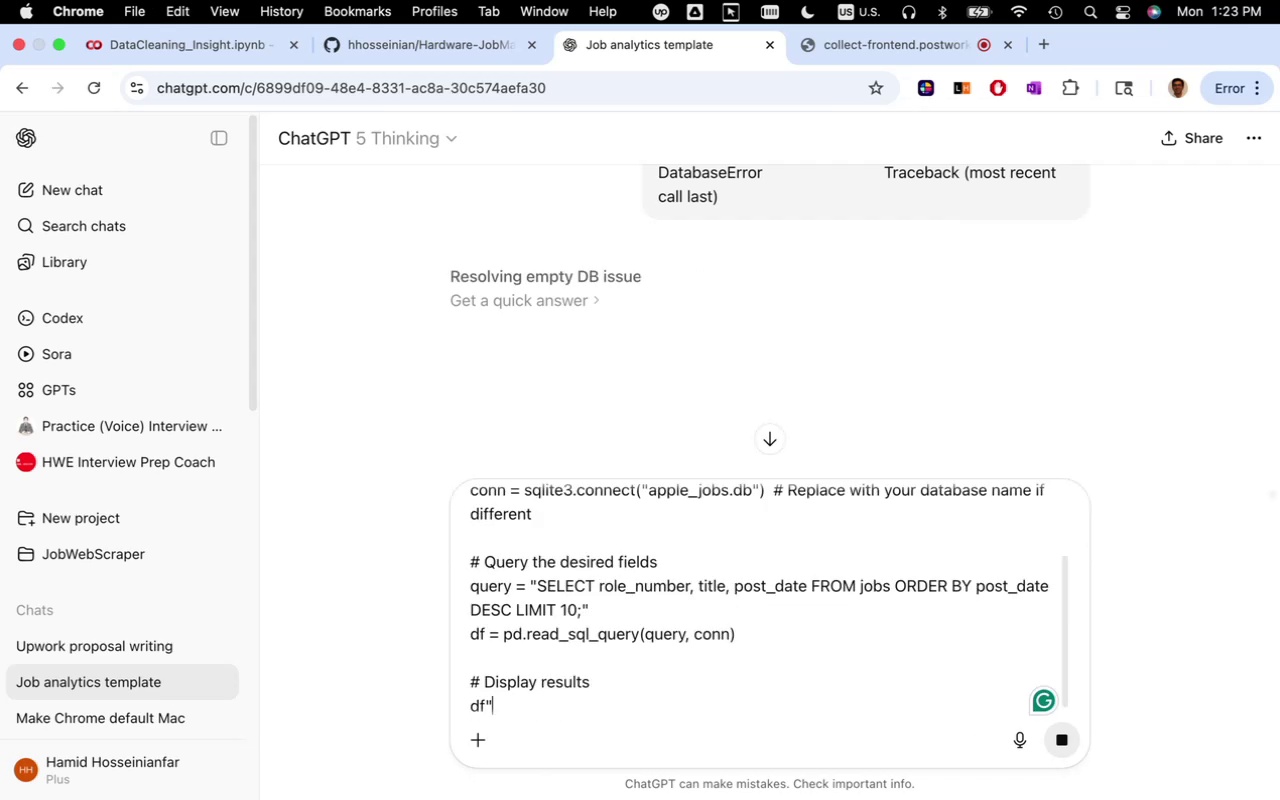 
wait(6.87)
 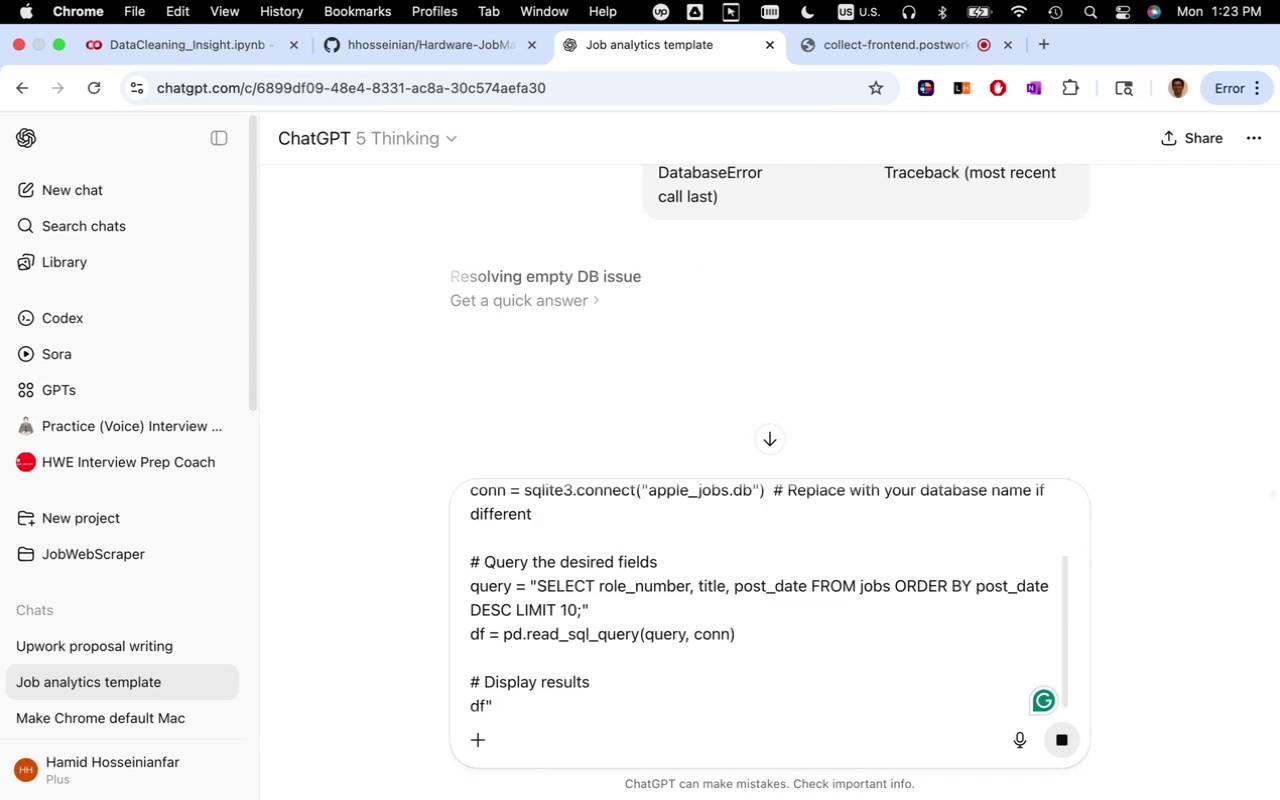 
left_click([1063, 743])
 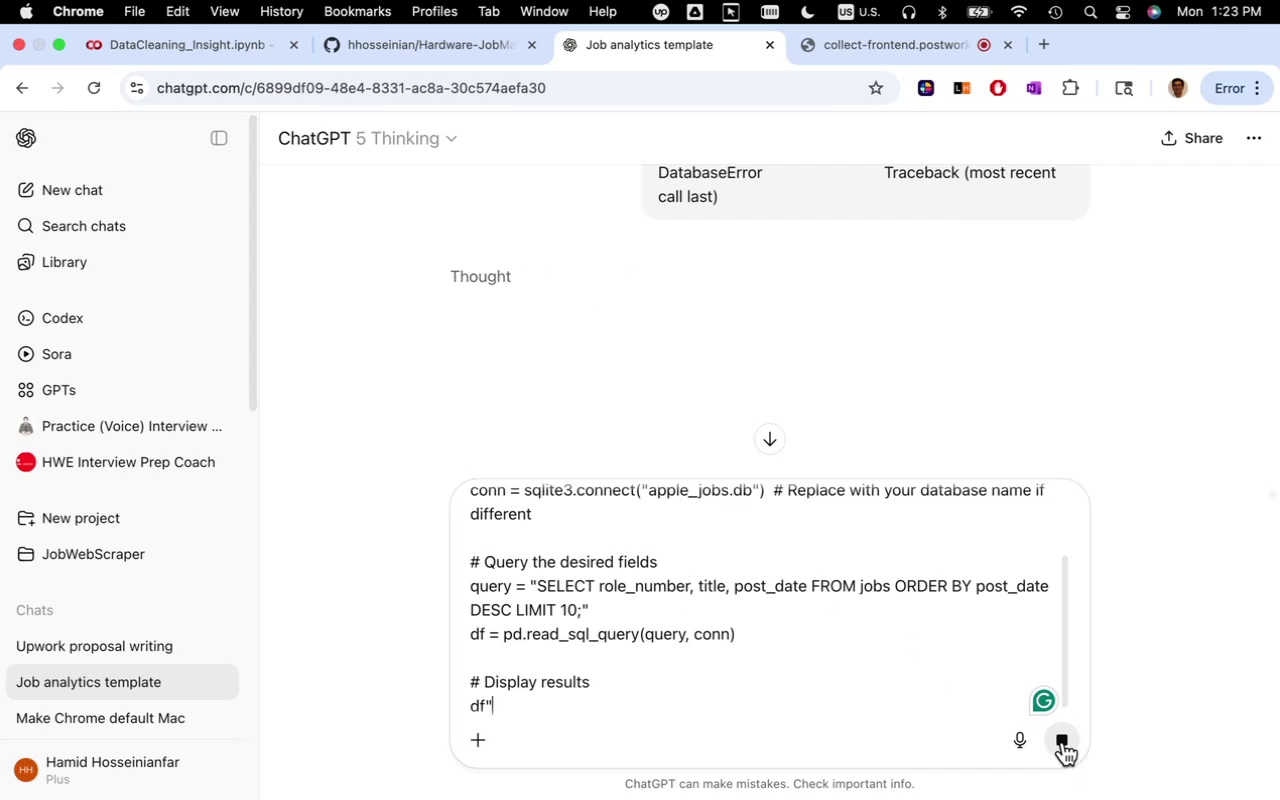 
left_click([1064, 741])
 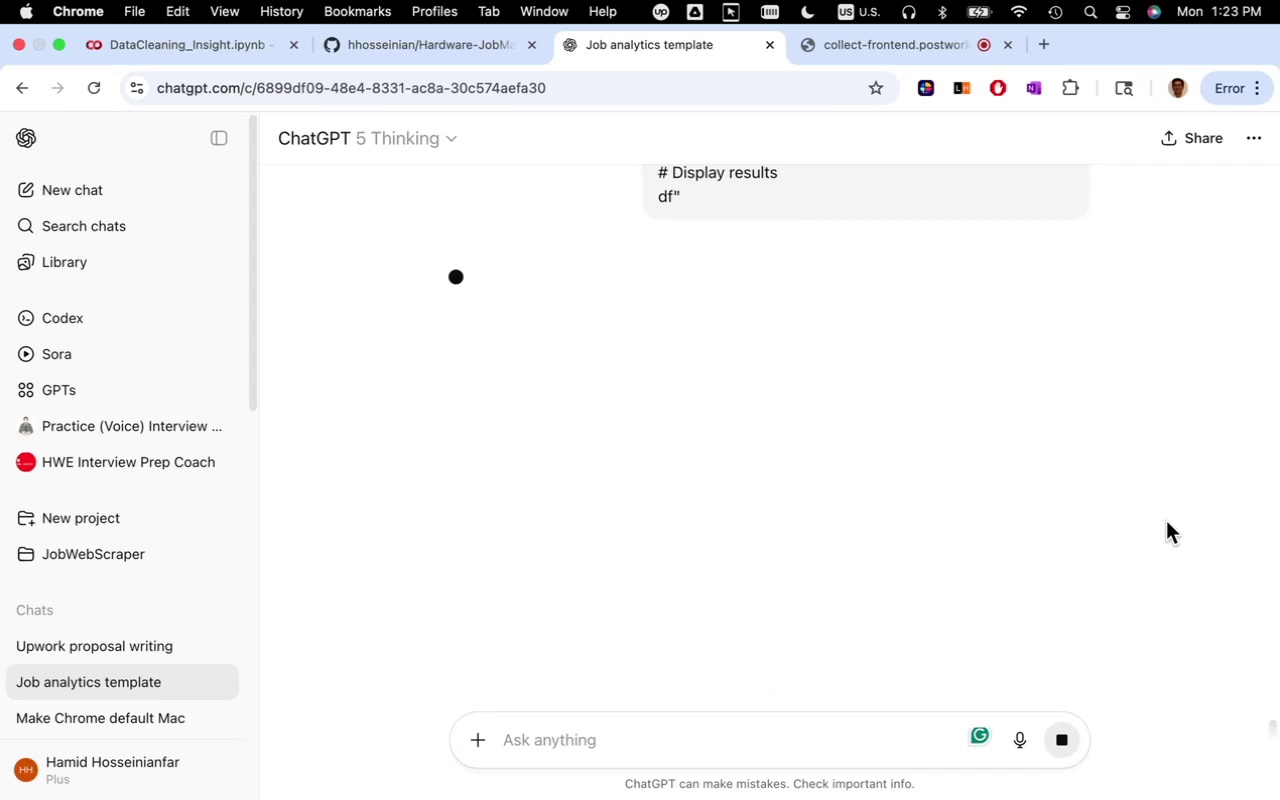 
scroll: coordinate [1166, 521], scroll_direction: up, amount: 24.0
 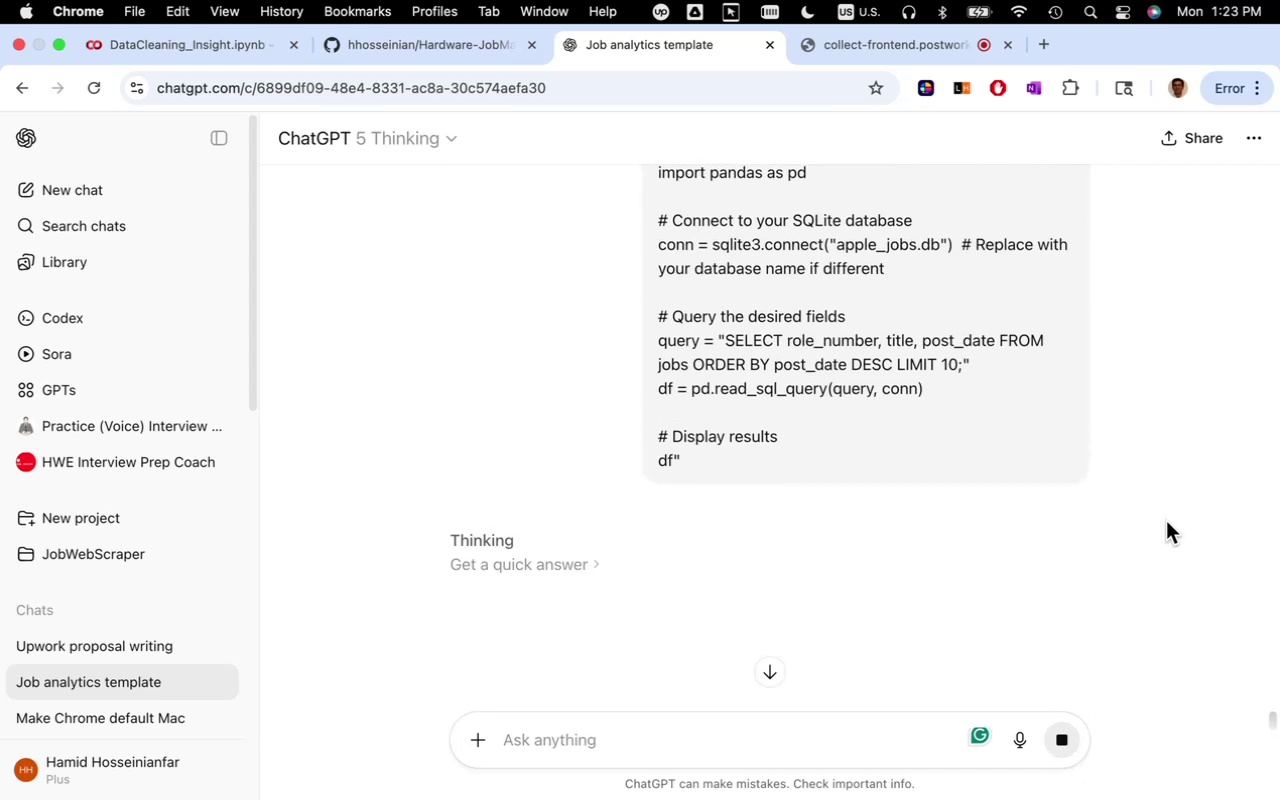 
scroll: coordinate [1166, 521], scroll_direction: down, amount: 18.0
 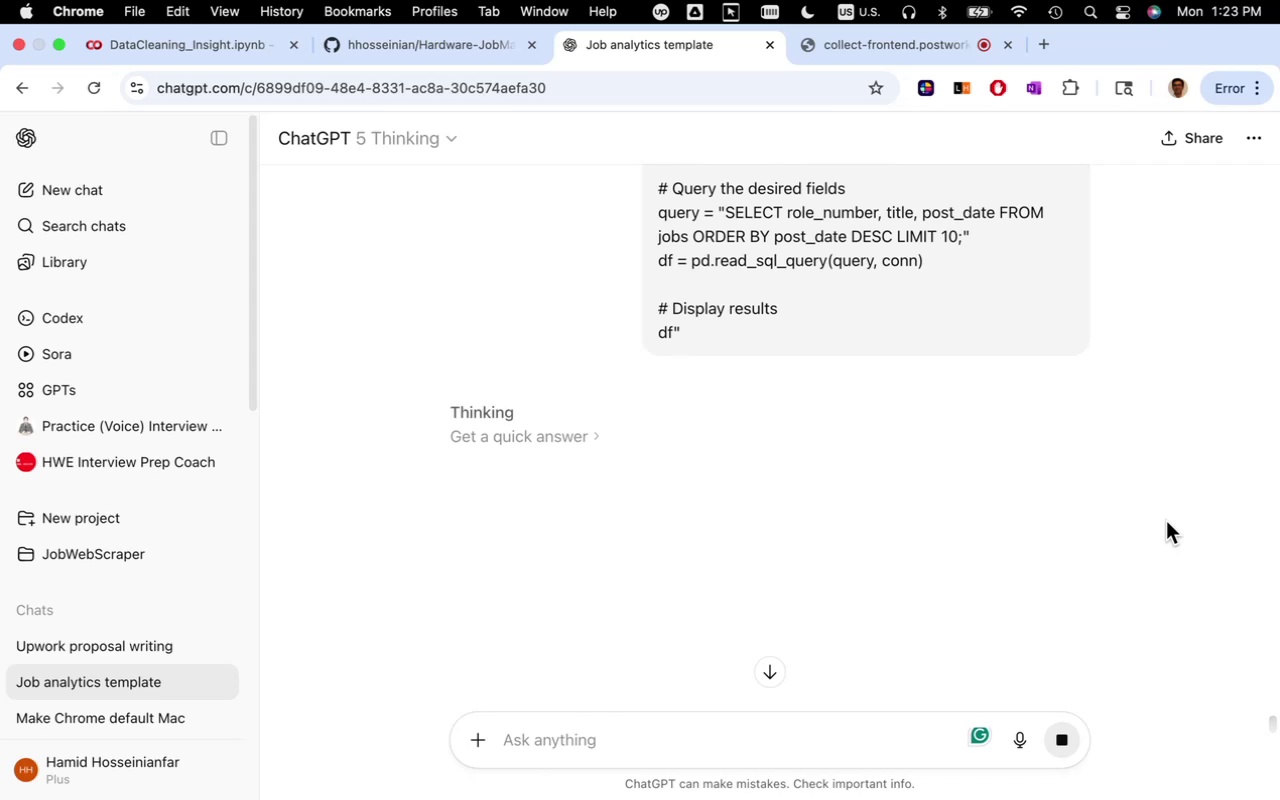 
wait(6.99)
 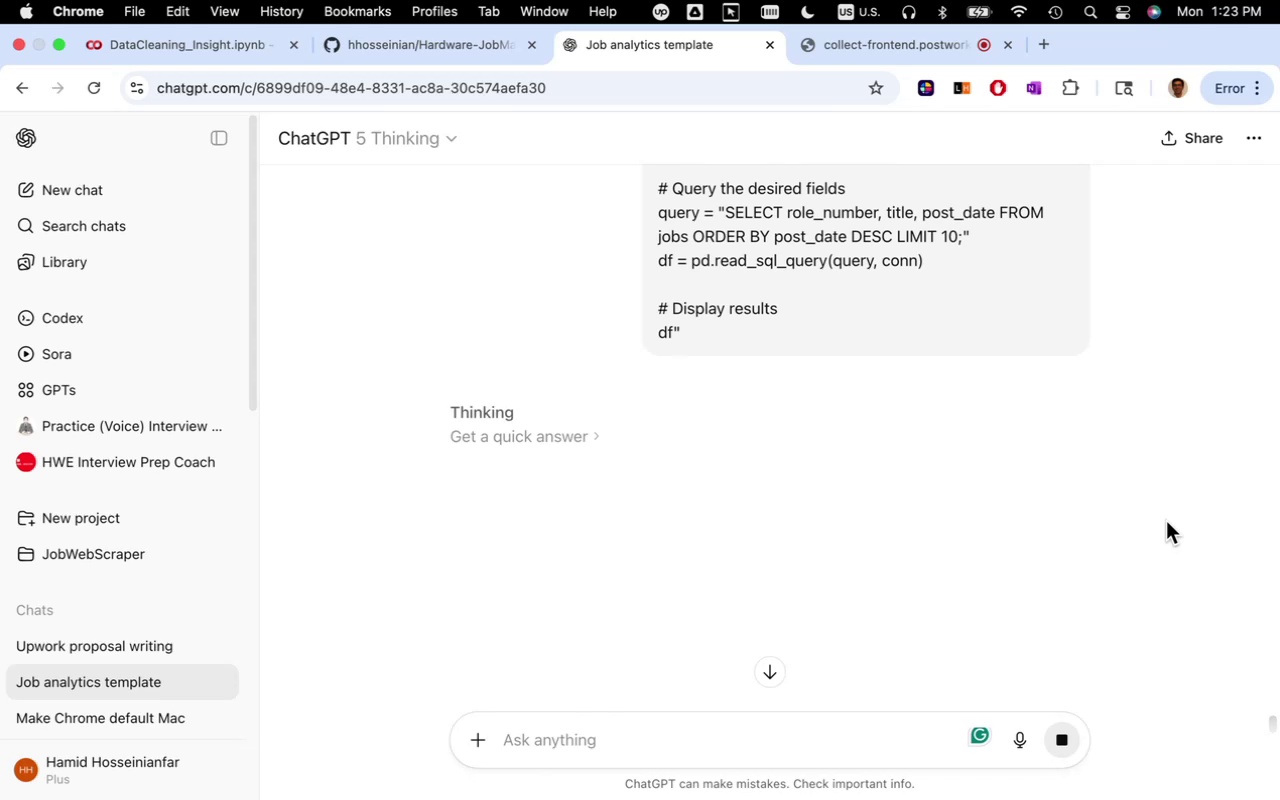 
left_click([528, 439])
 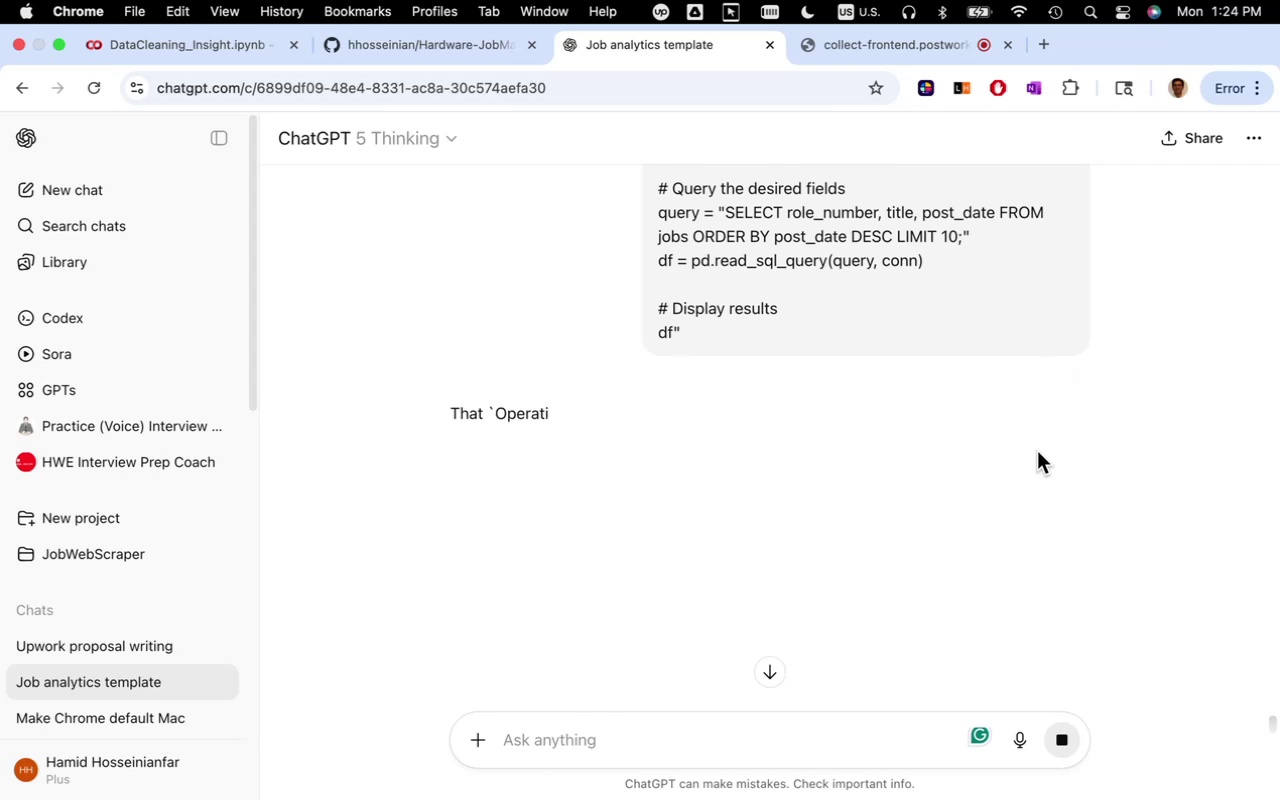 
scroll: coordinate [1037, 451], scroll_direction: up, amount: 2.0
 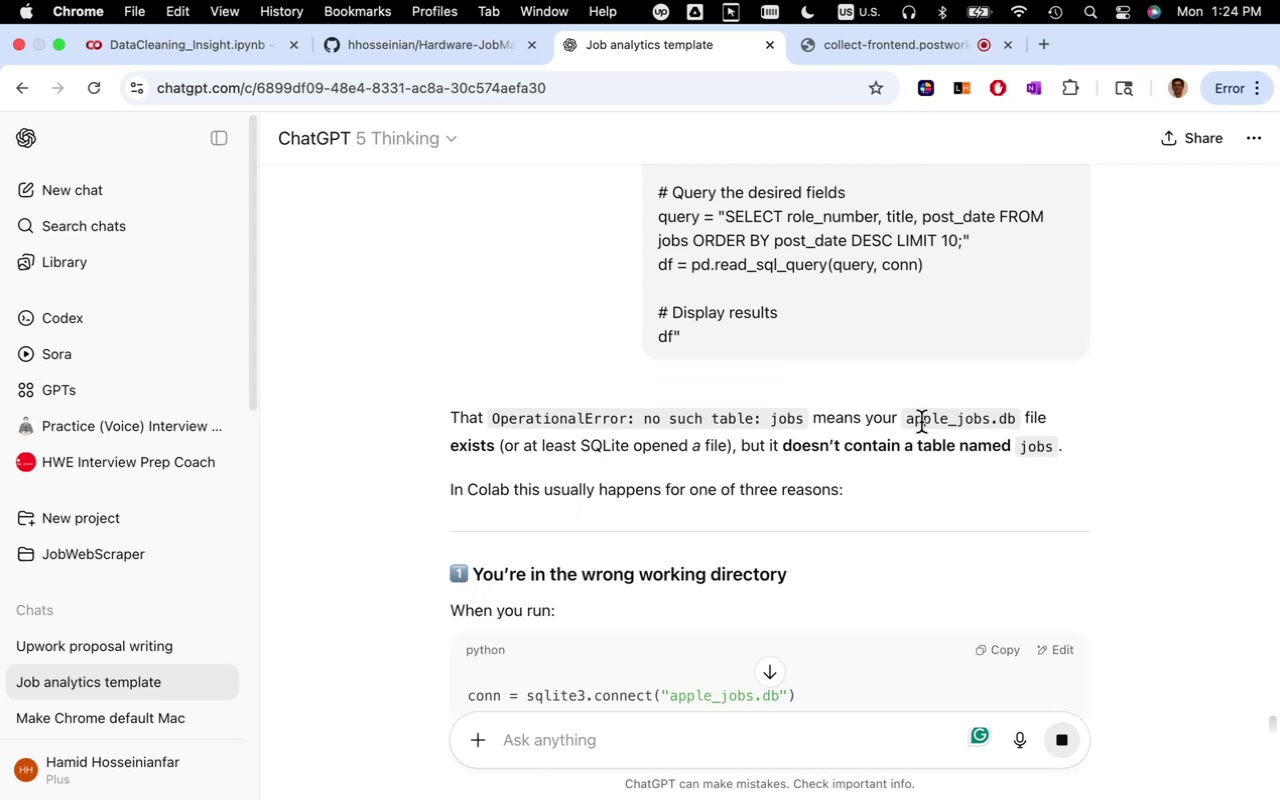 
scroll: coordinate [1099, 427], scroll_direction: down, amount: 19.0
 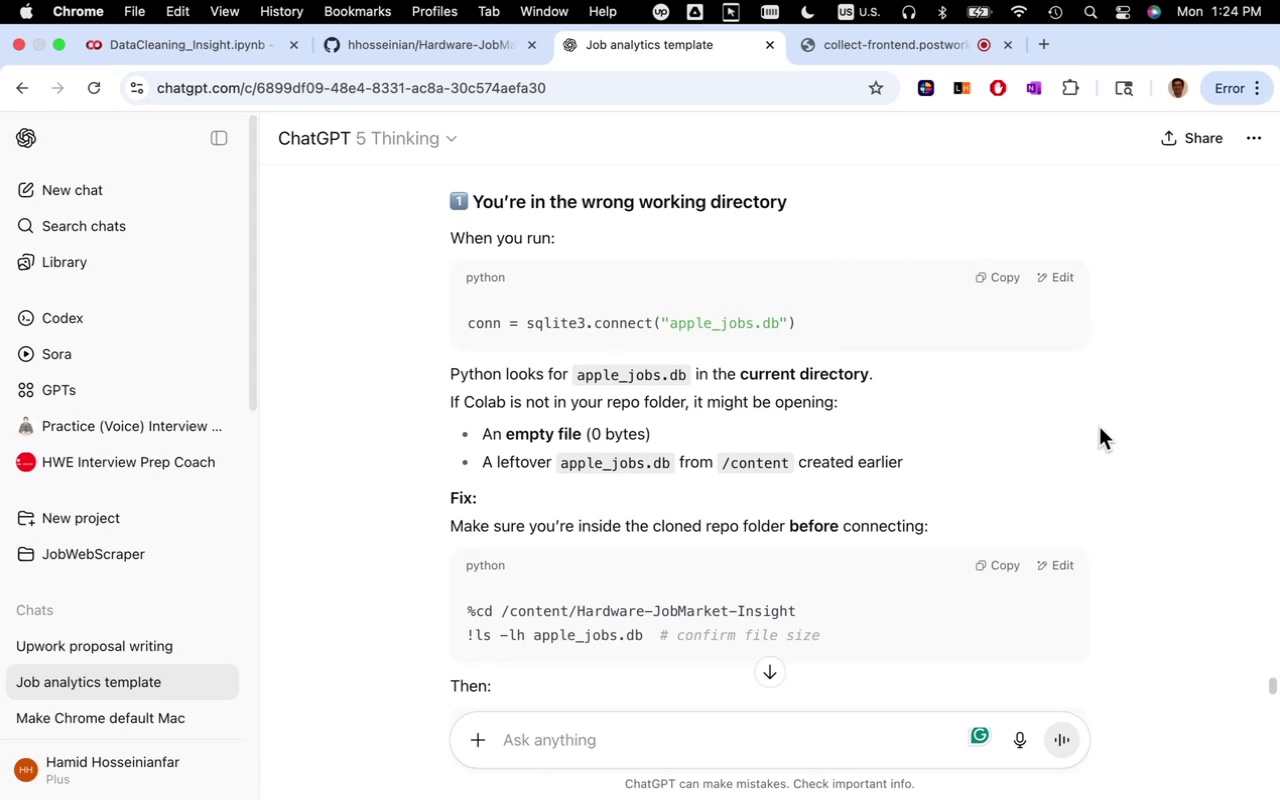 
wait(5.69)
 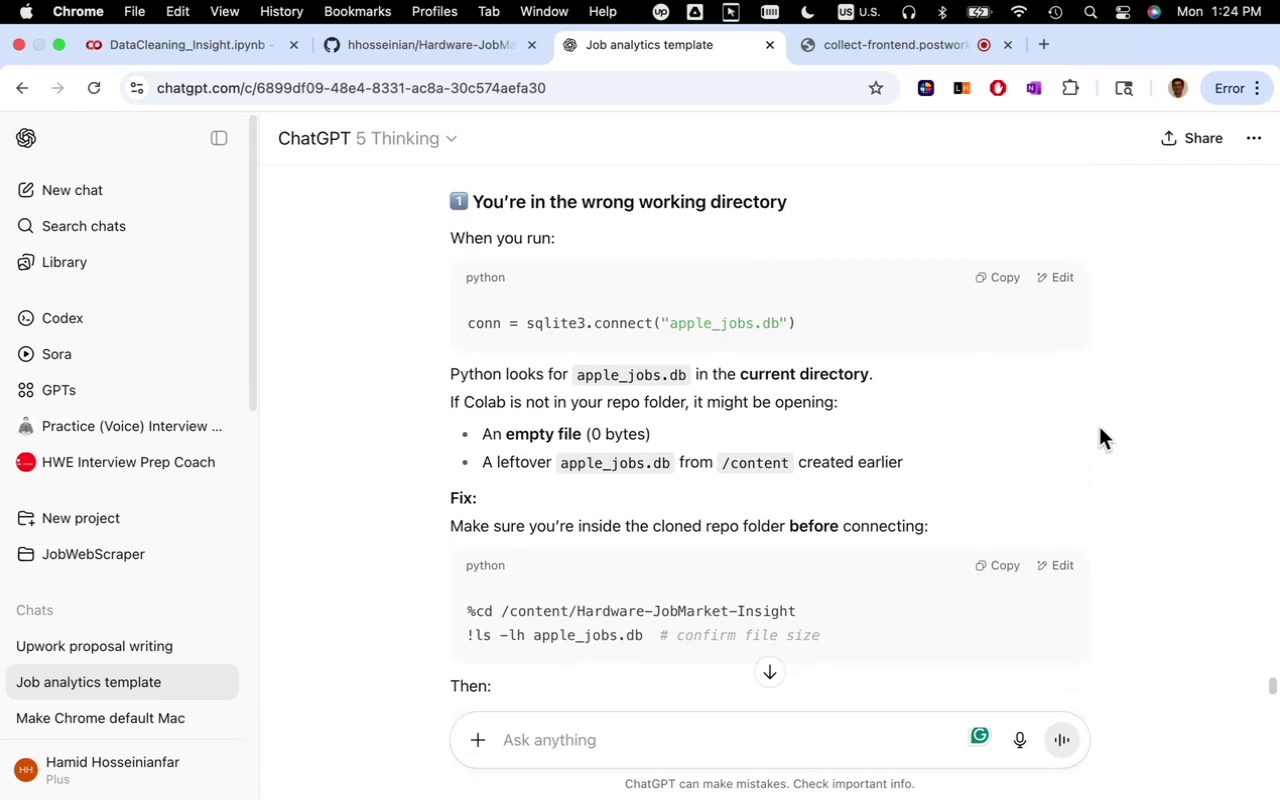 
scroll: coordinate [1099, 427], scroll_direction: down, amount: 12.0
 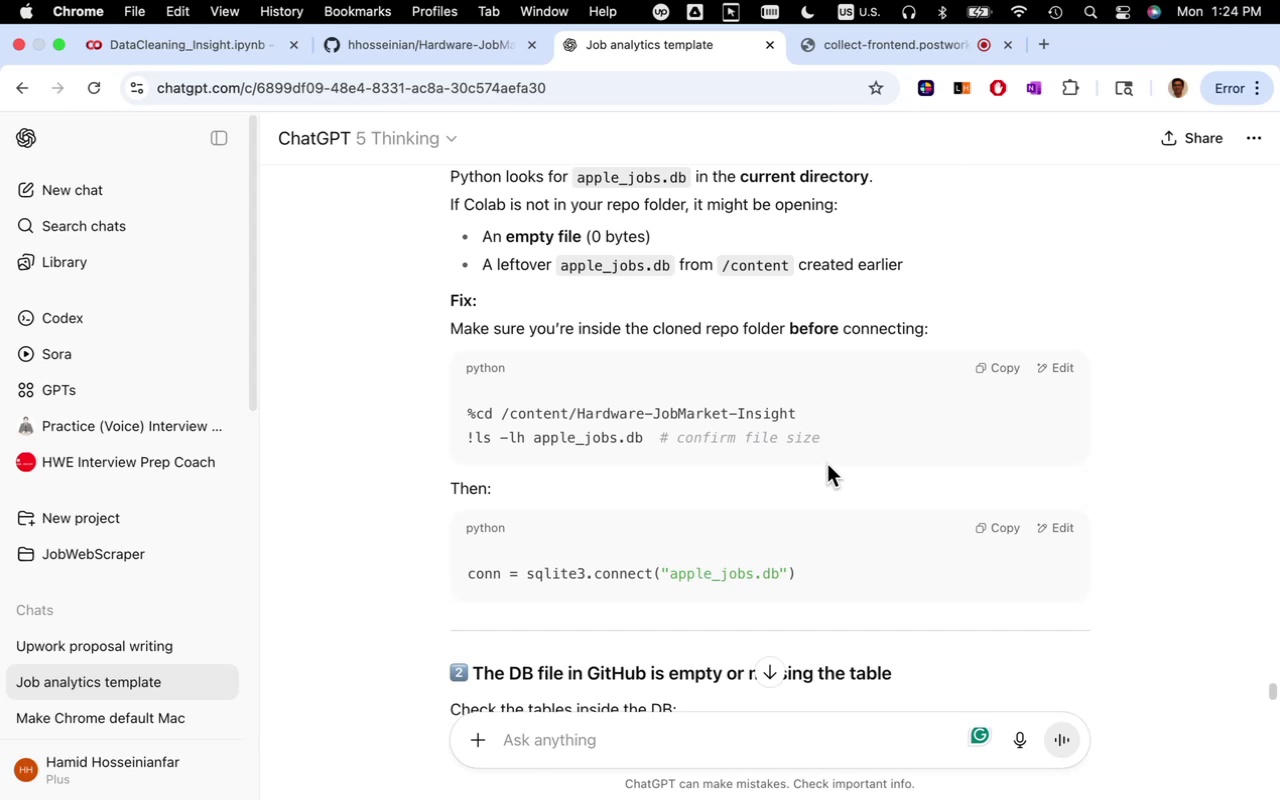 
wait(8.67)
 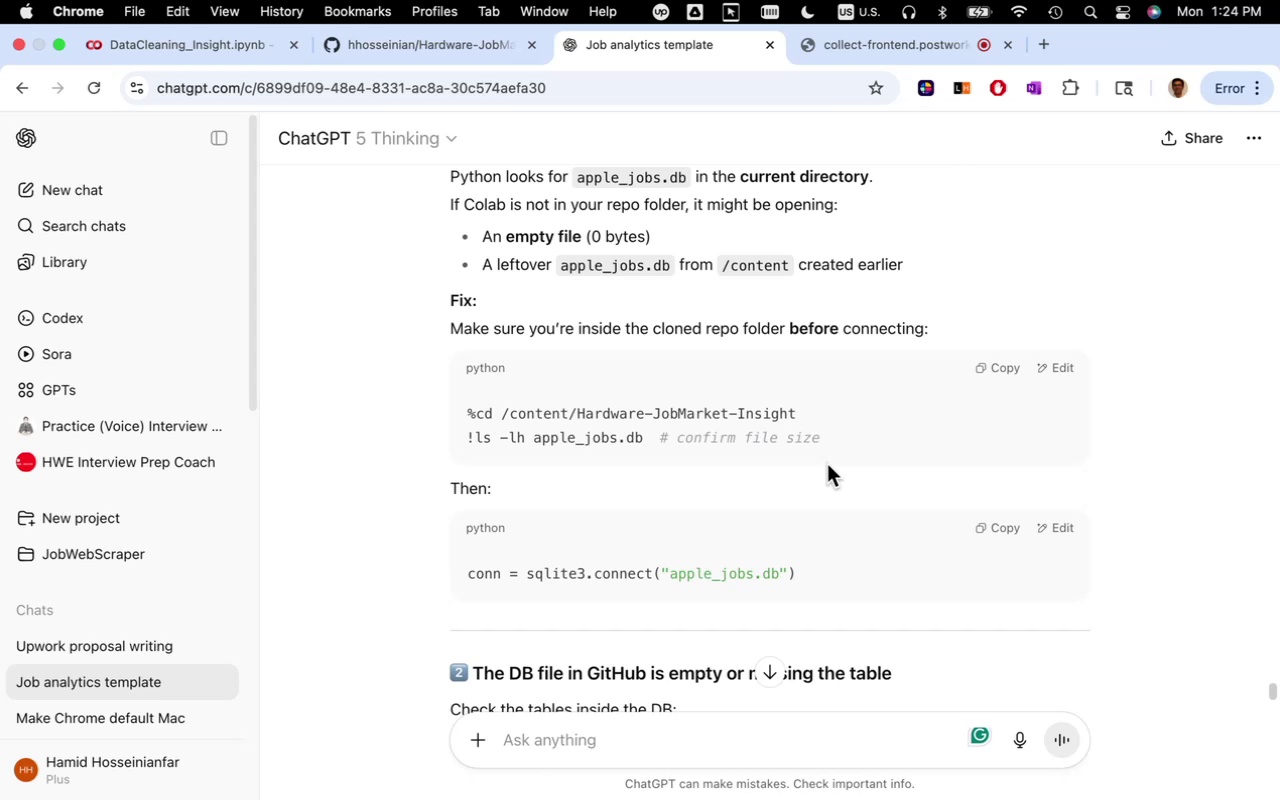 
left_click_drag(start_coordinate=[823, 441], to_coordinate=[461, 410])
 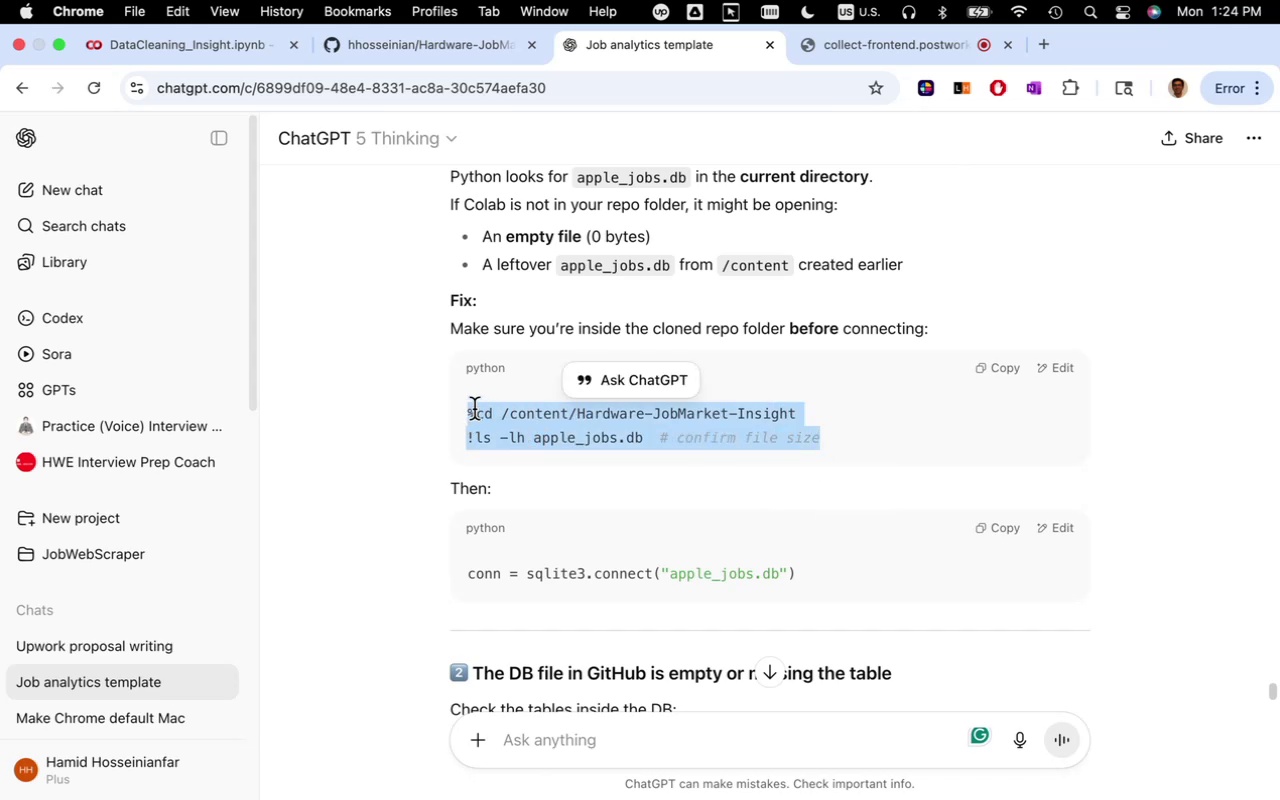 
key(Meta+CommandLeft)
 